 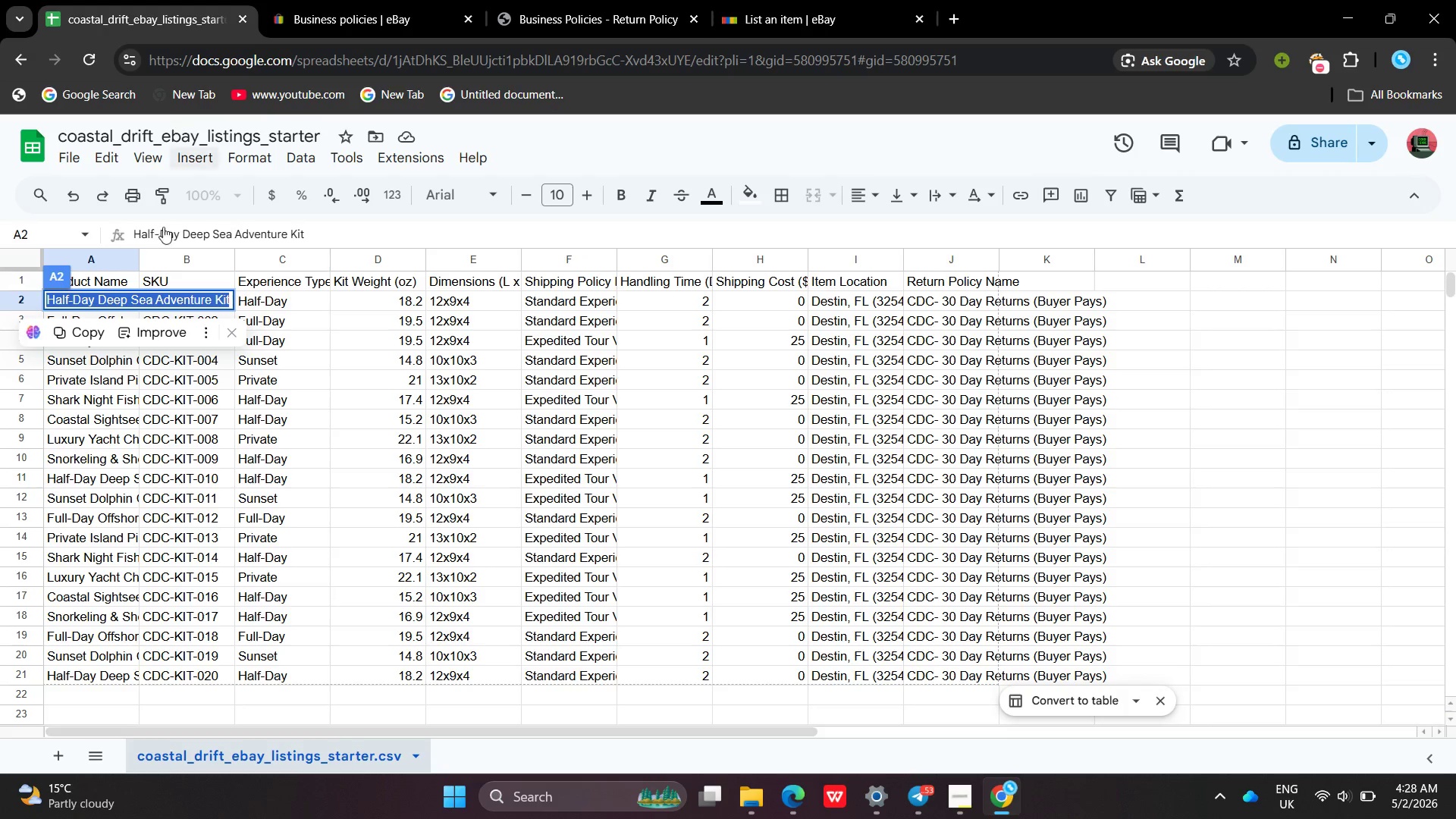 
left_click([350, 254])
 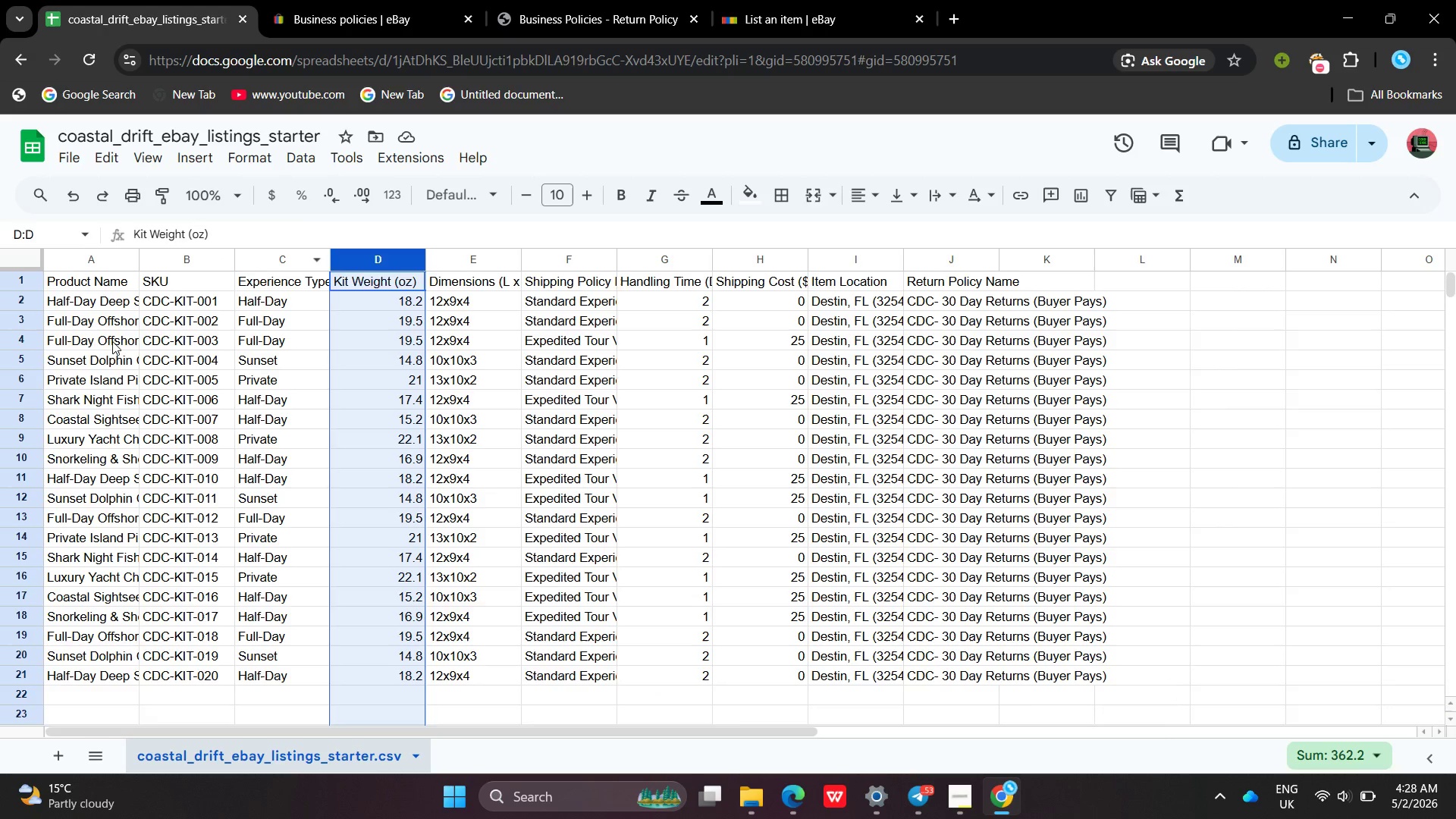 
left_click([112, 341])
 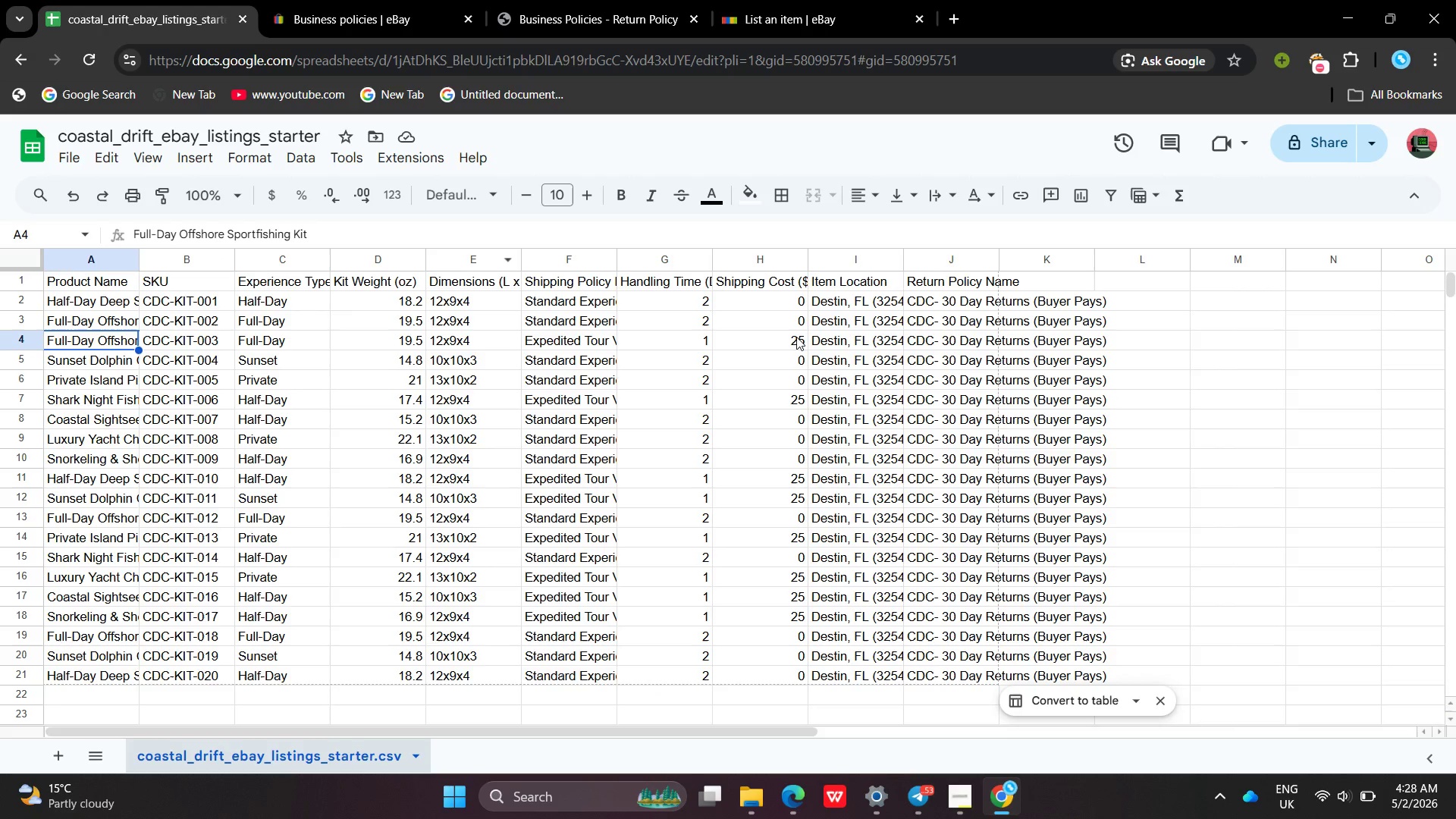 
left_click([796, 337])
 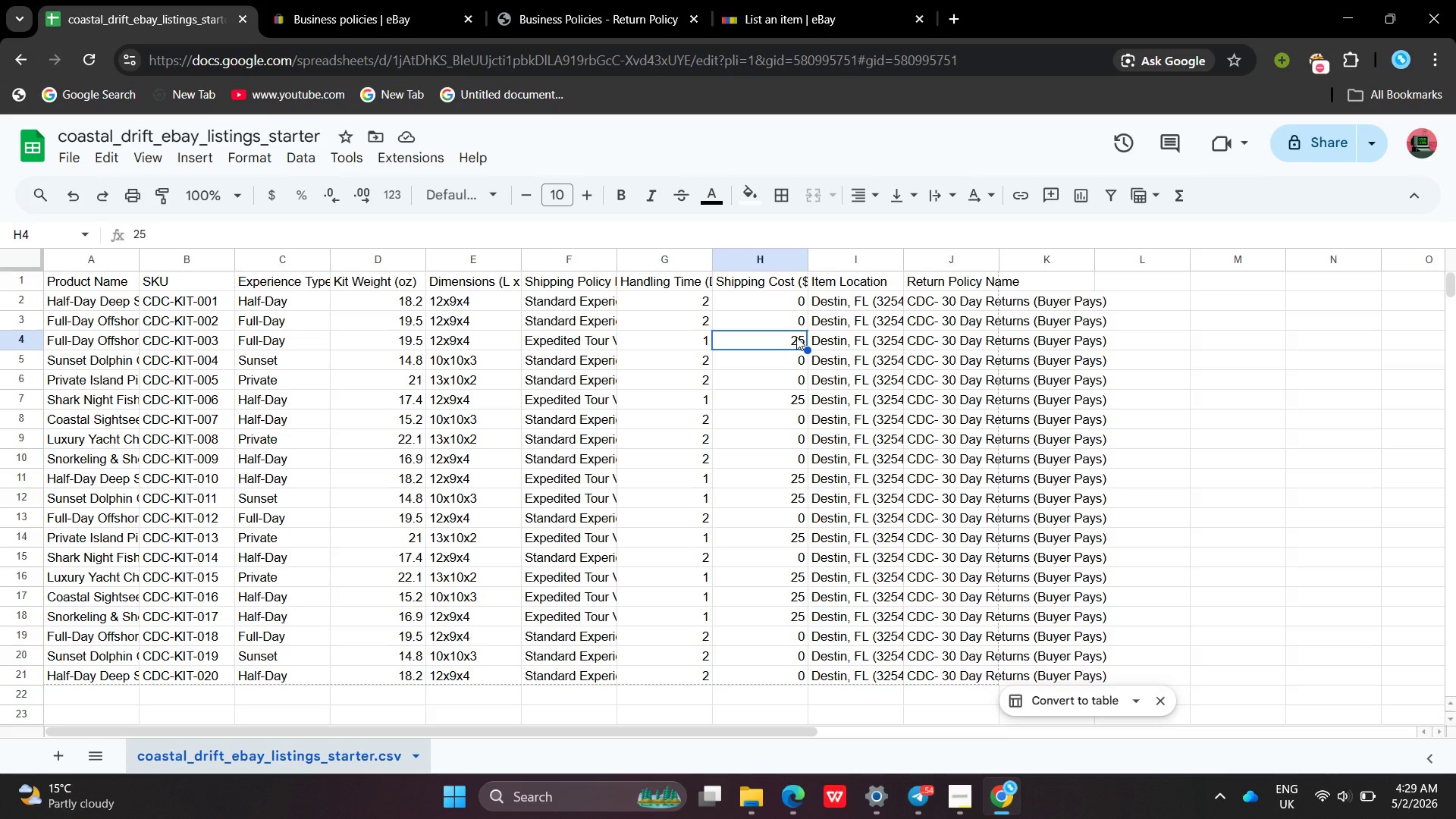 
wait(21.2)
 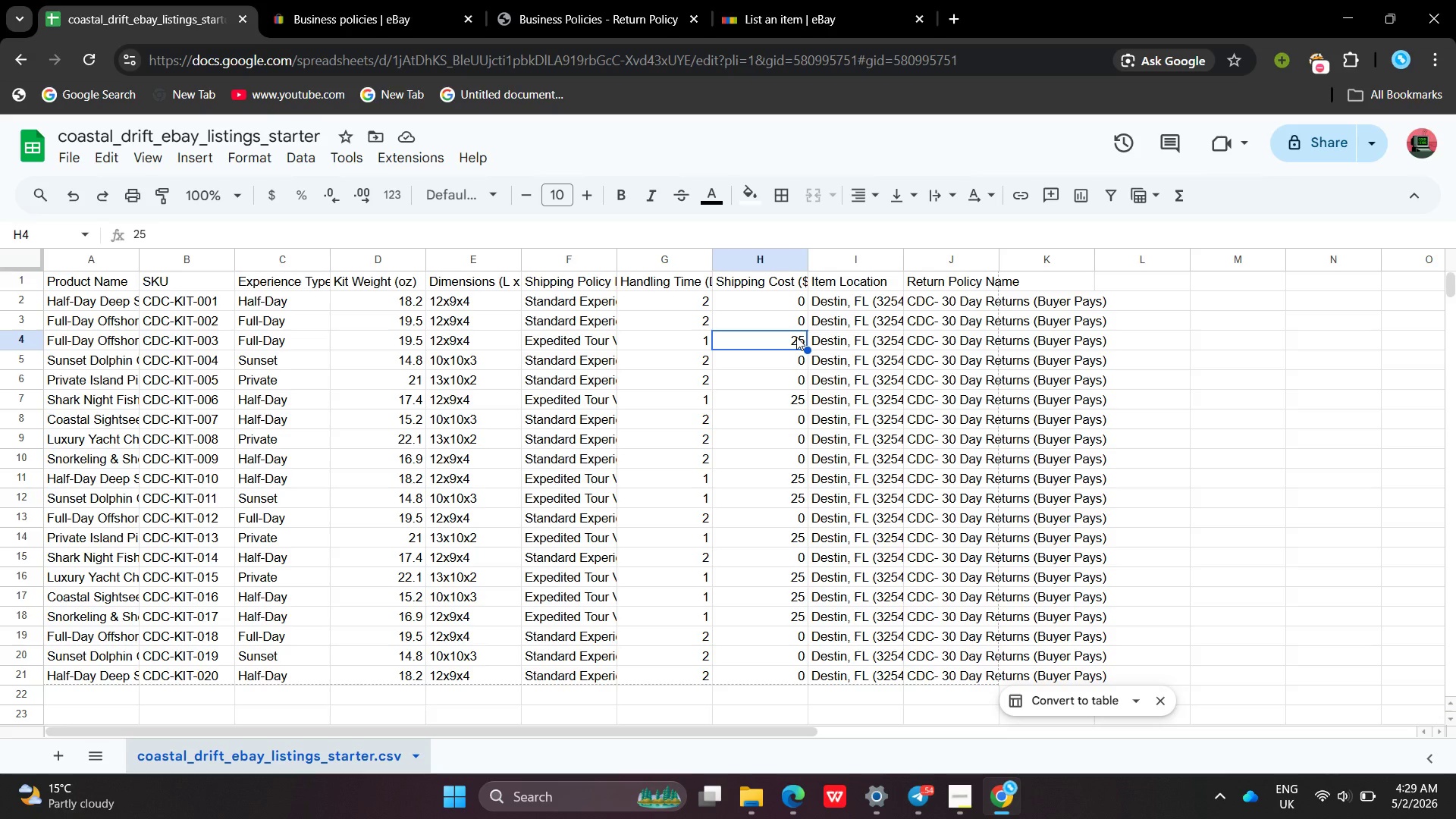 
left_click([798, 327])
 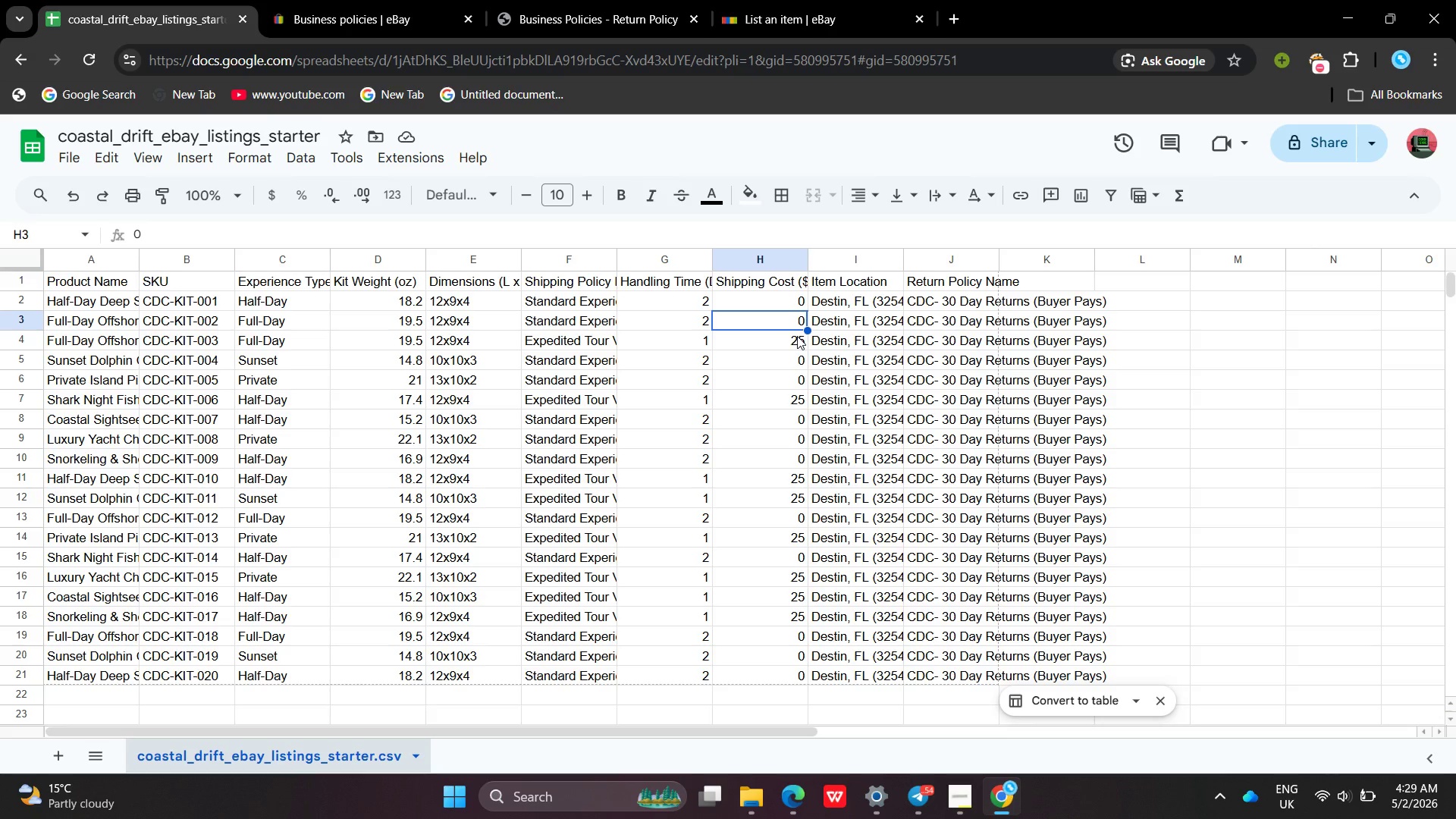 
wait(21.22)
 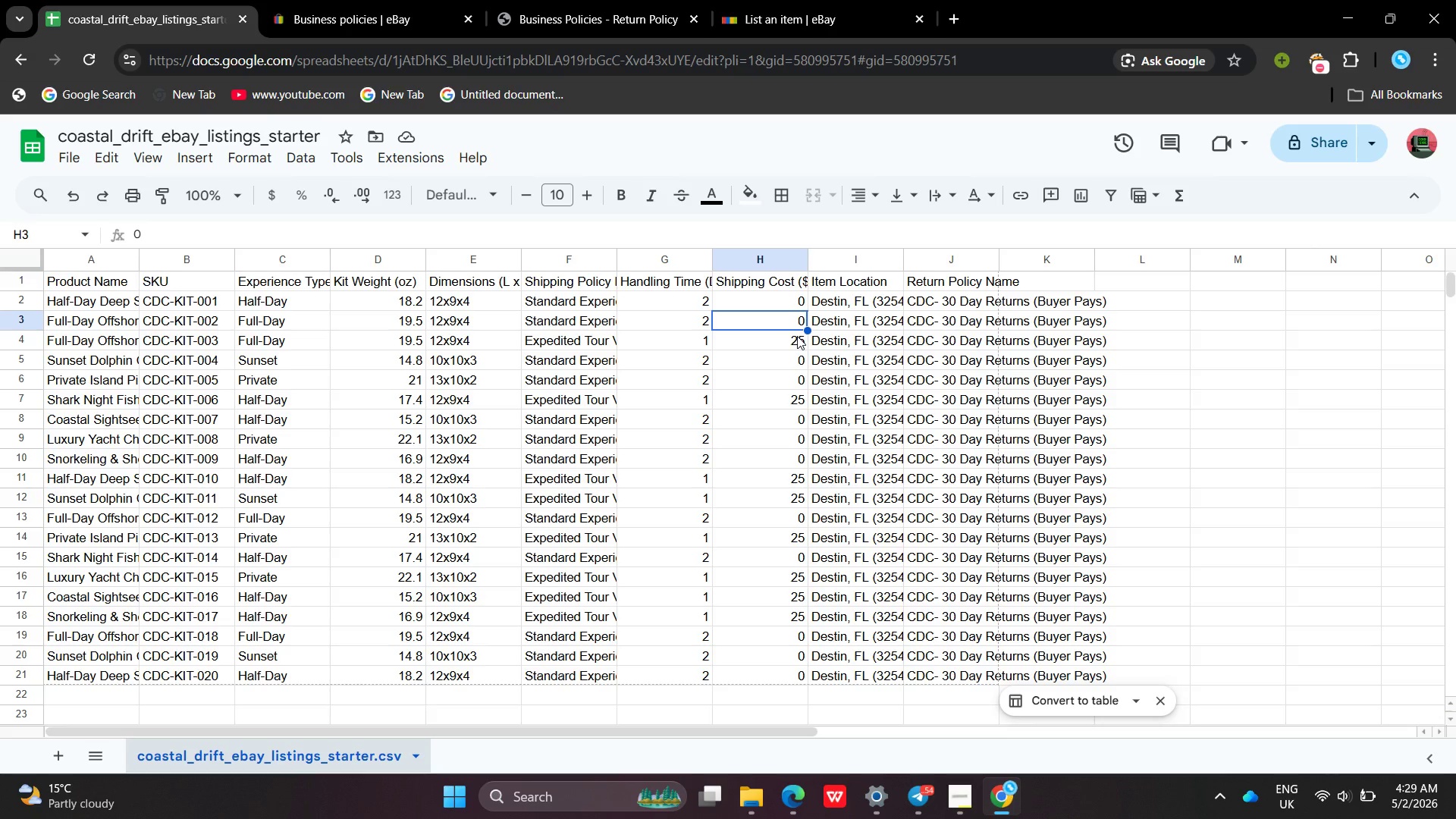 
left_click([775, 303])
 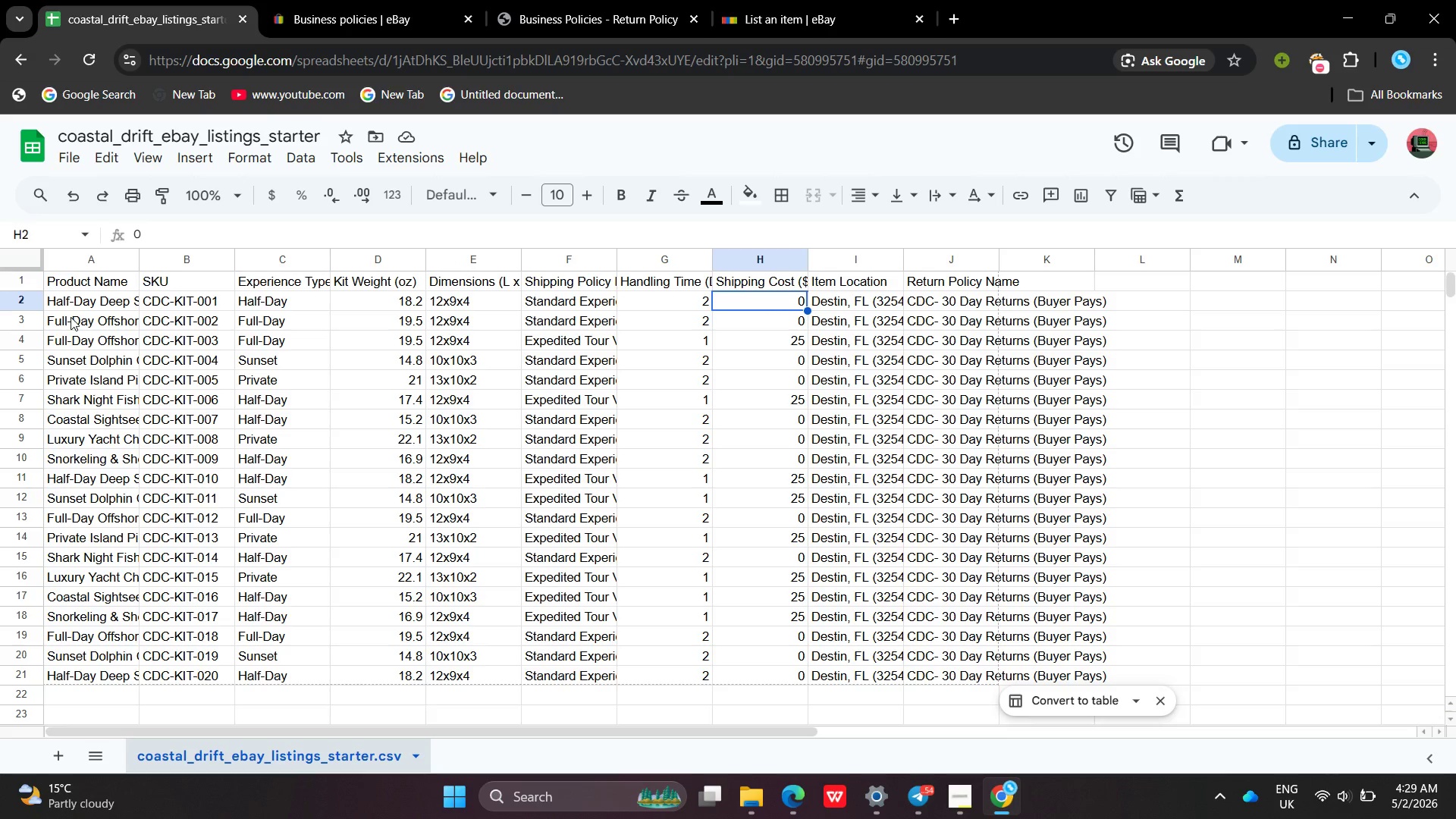 
left_click([71, 317])
 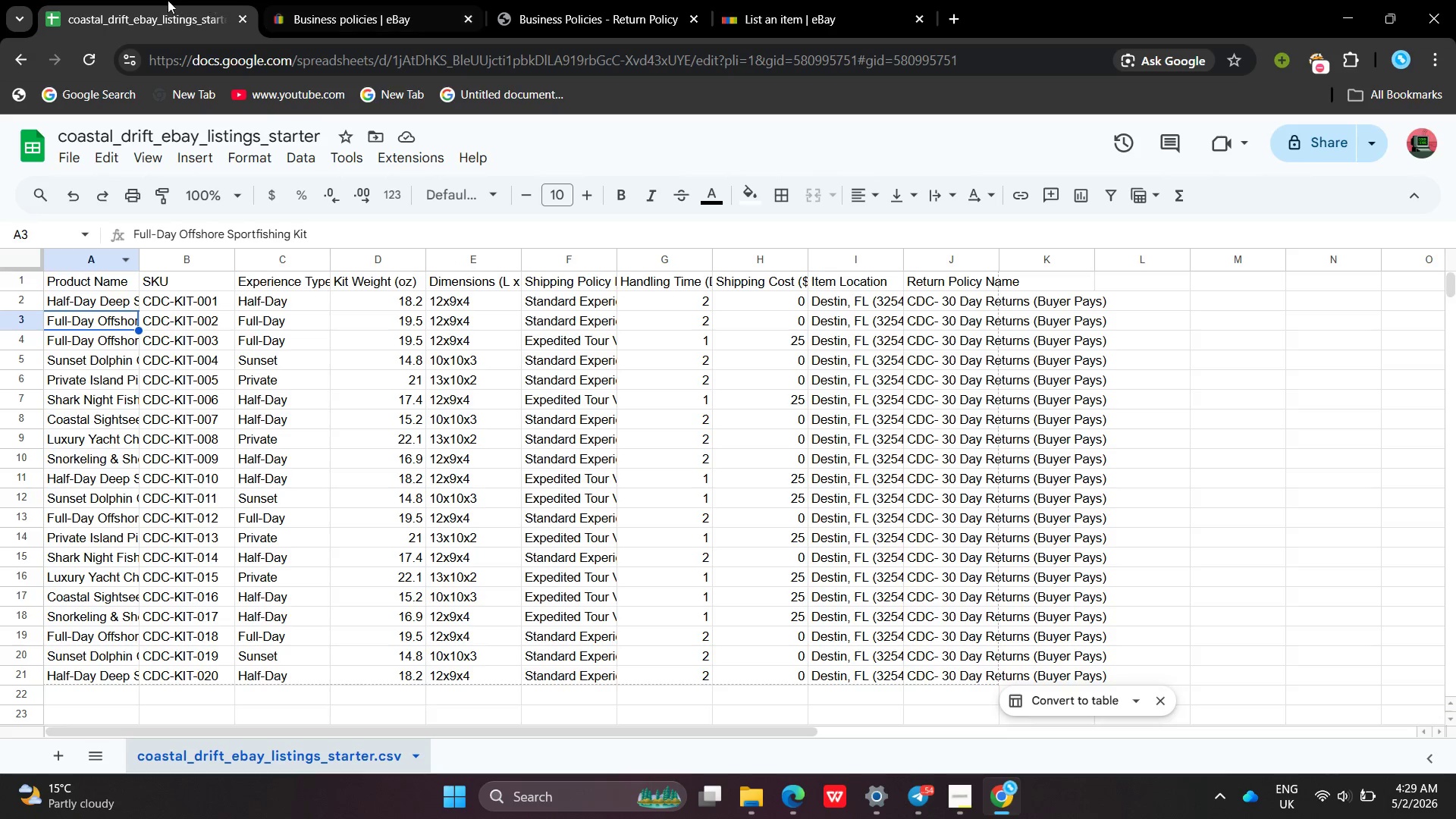 
left_click([165, 0])
 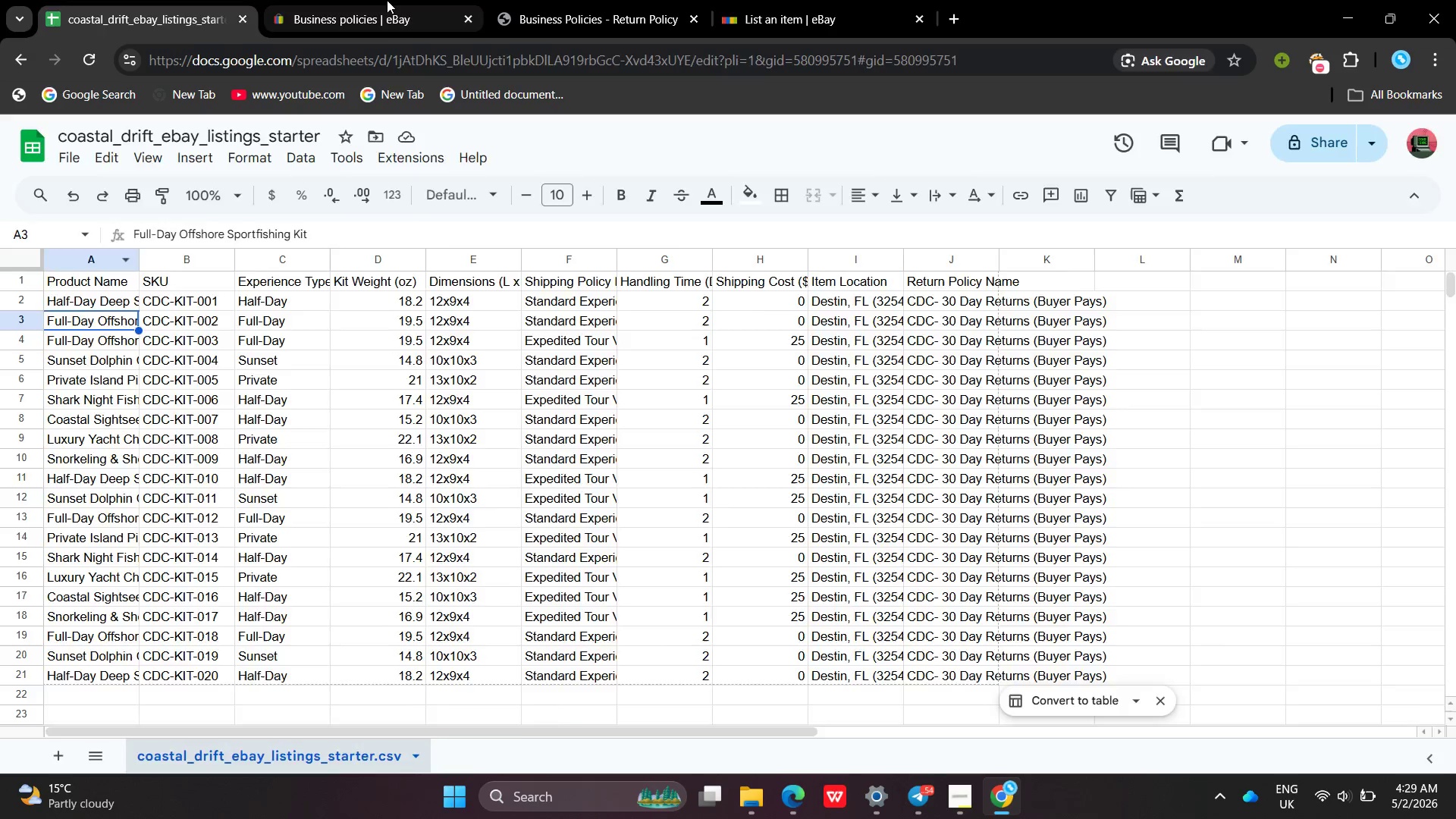 
left_click([387, 0])
 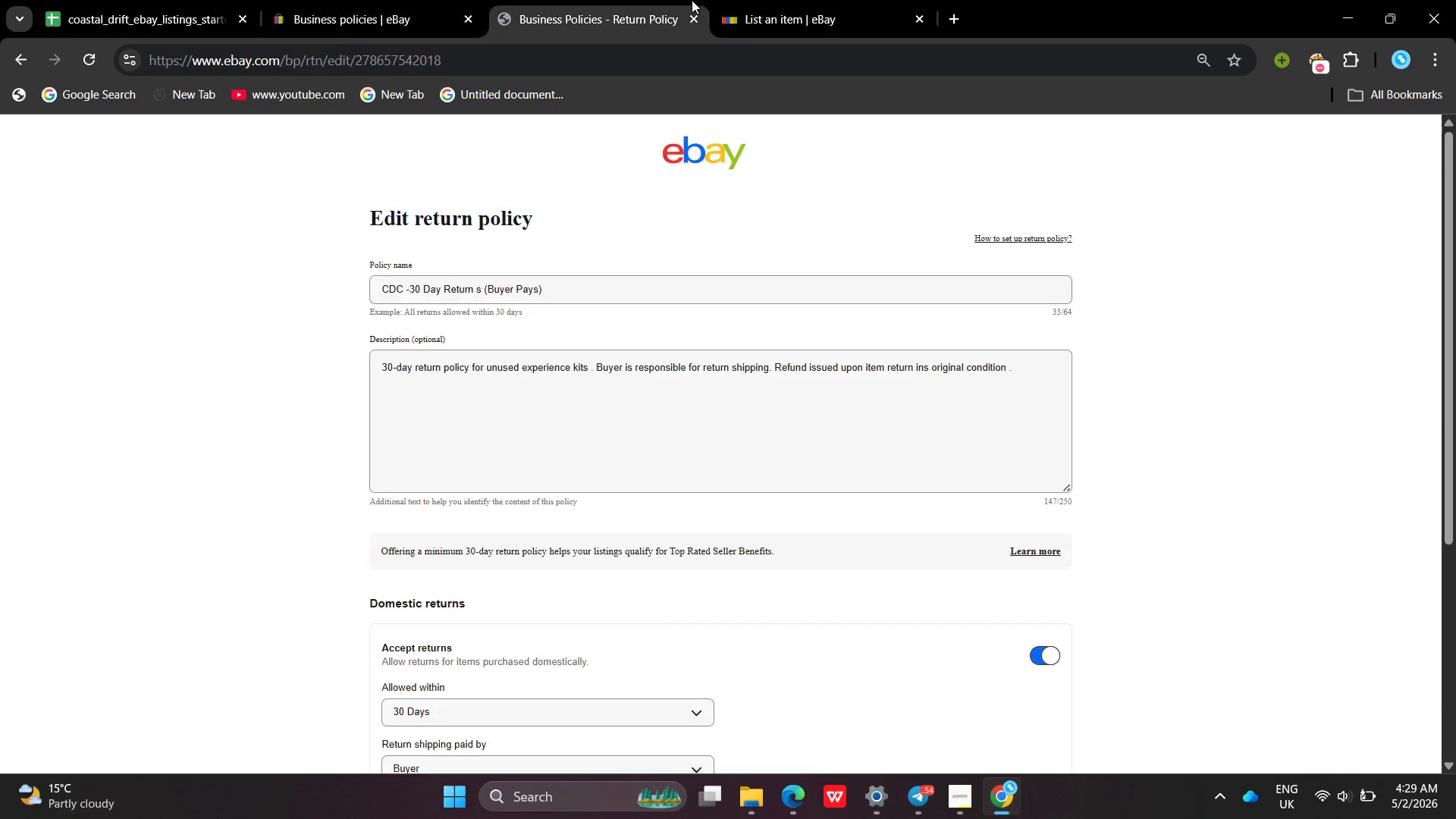 
left_click([692, 0])
 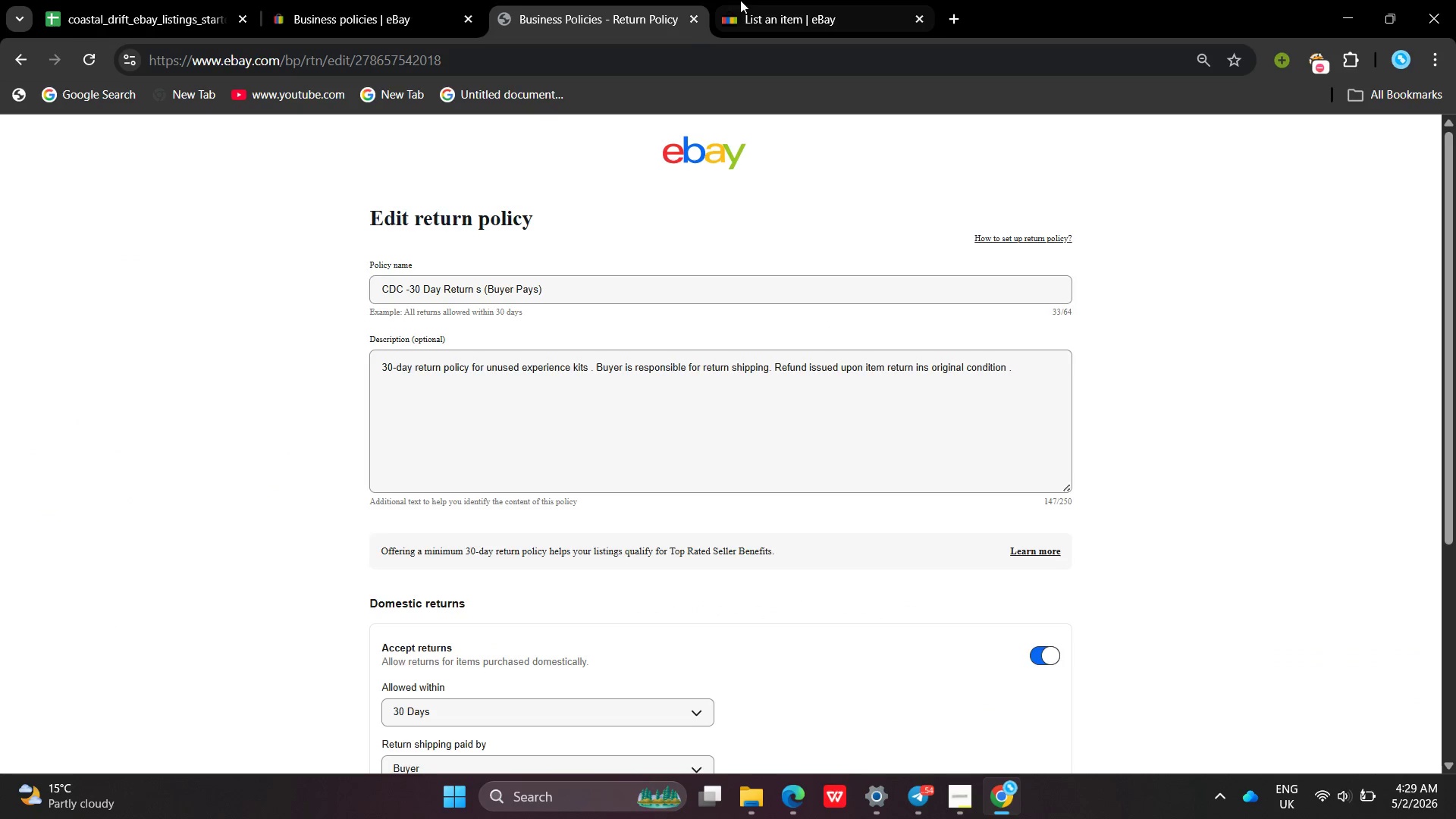 
left_click([752, 0])
 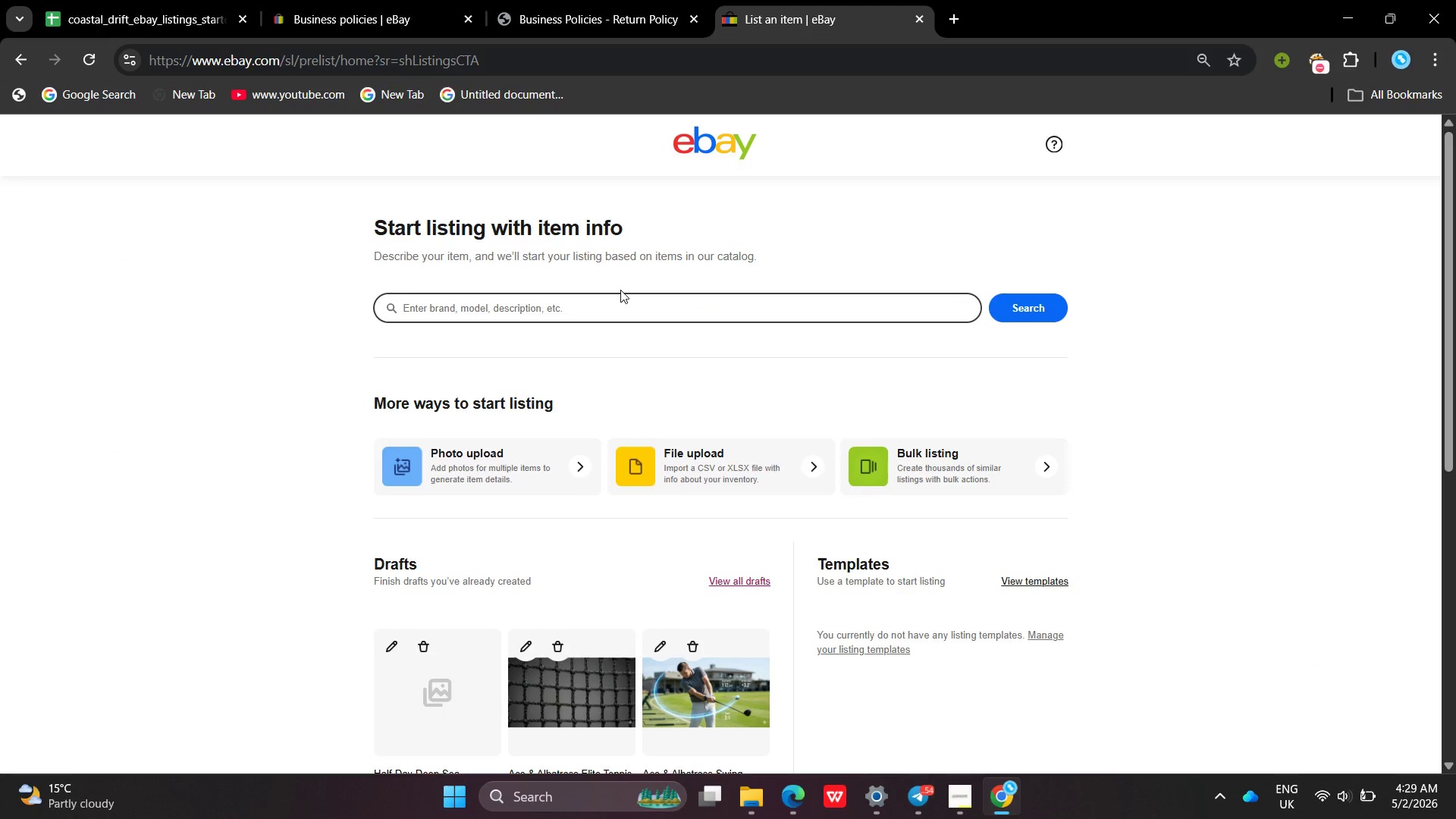 
left_click([620, 290])
 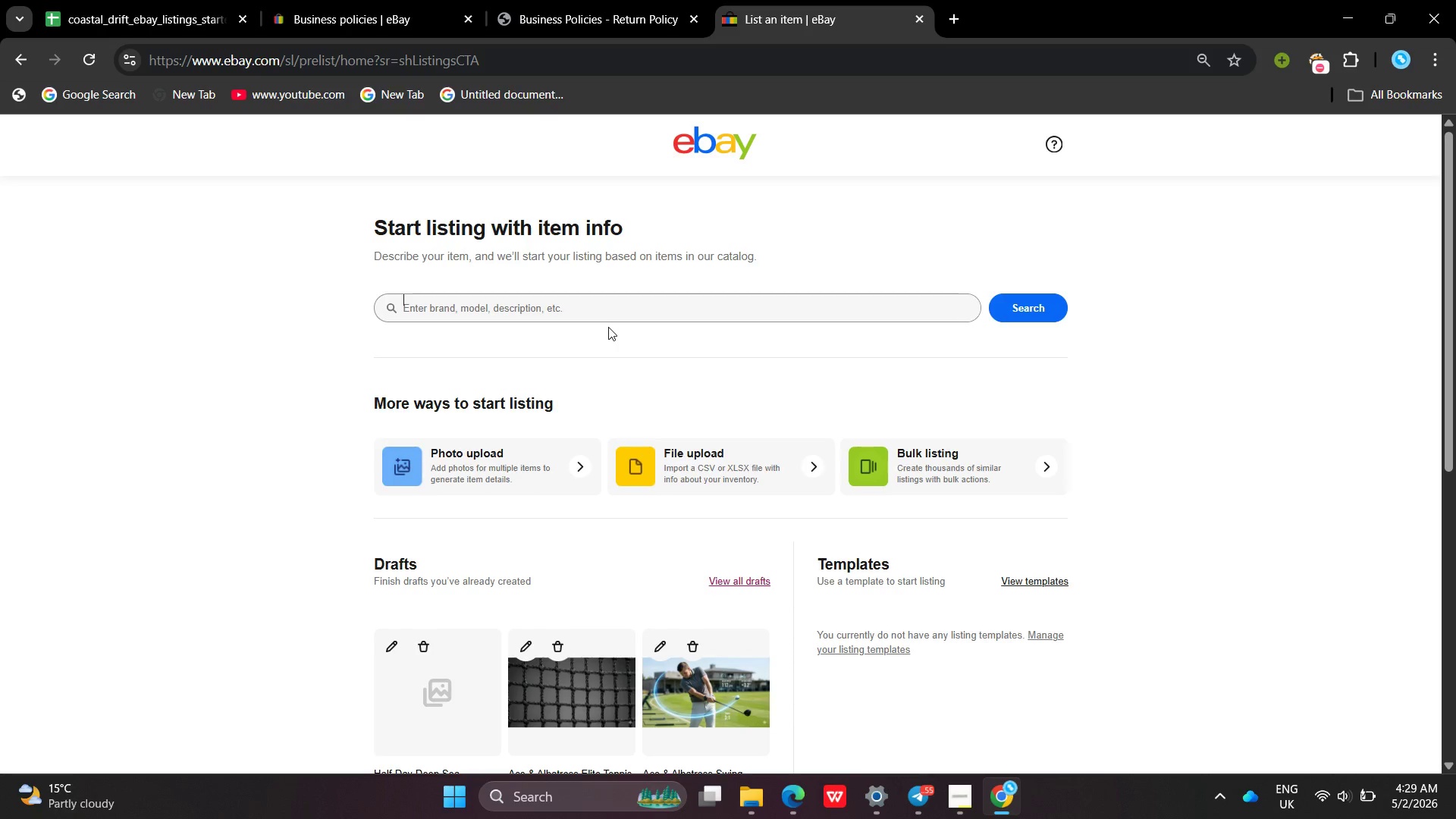 
wait(13.66)
 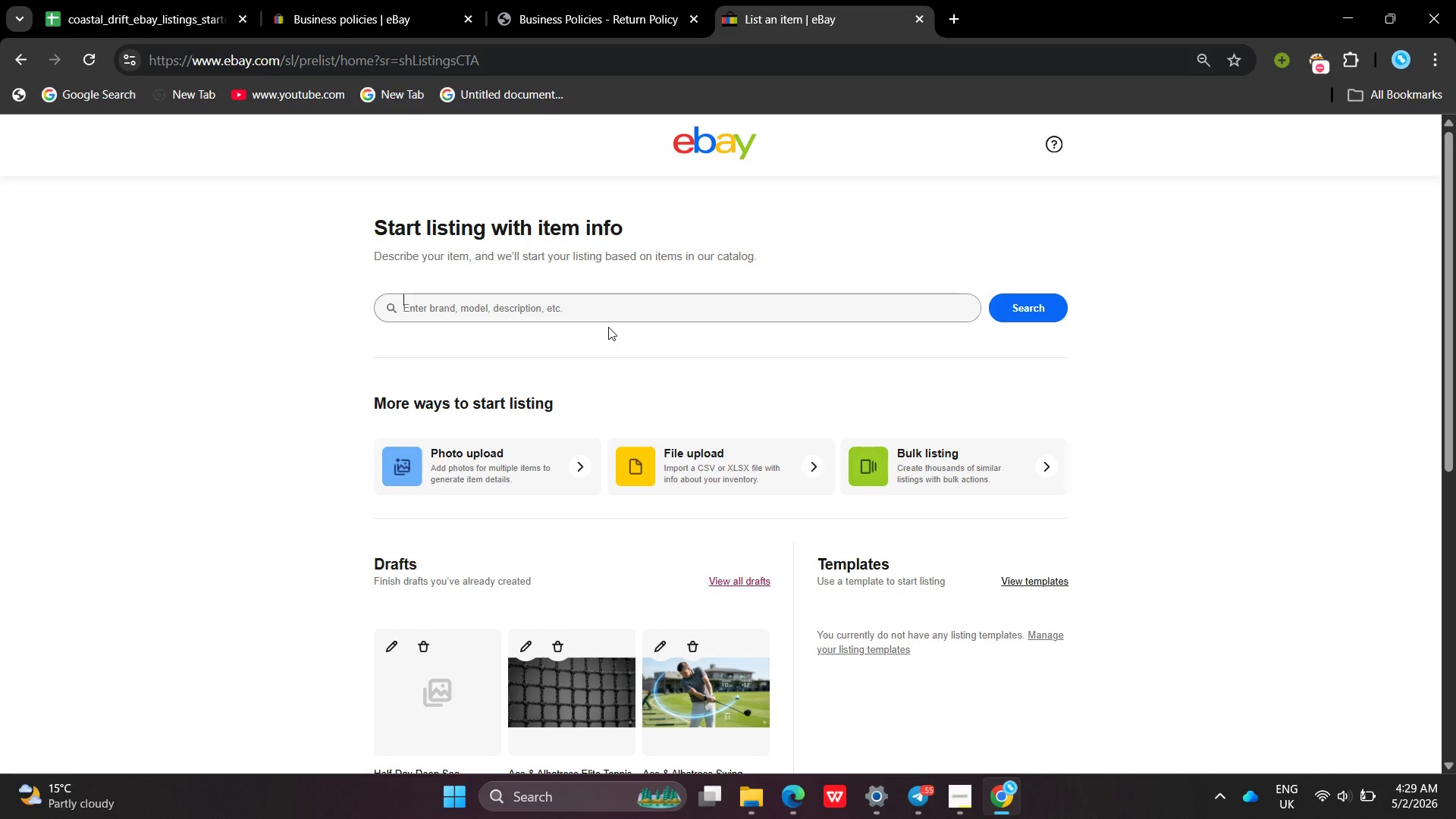 
key(Shift+S)
 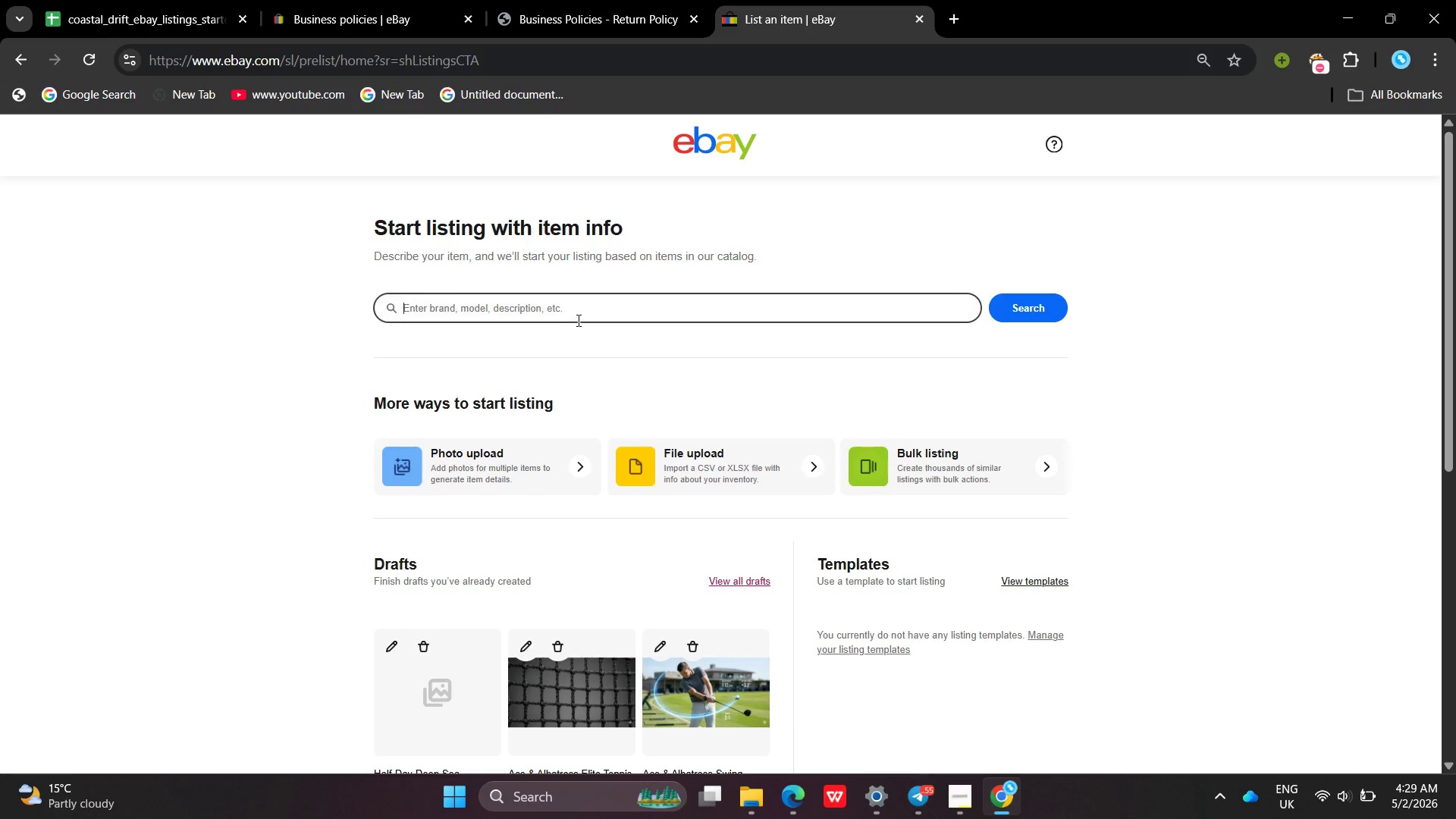 
left_click([577, 320])
 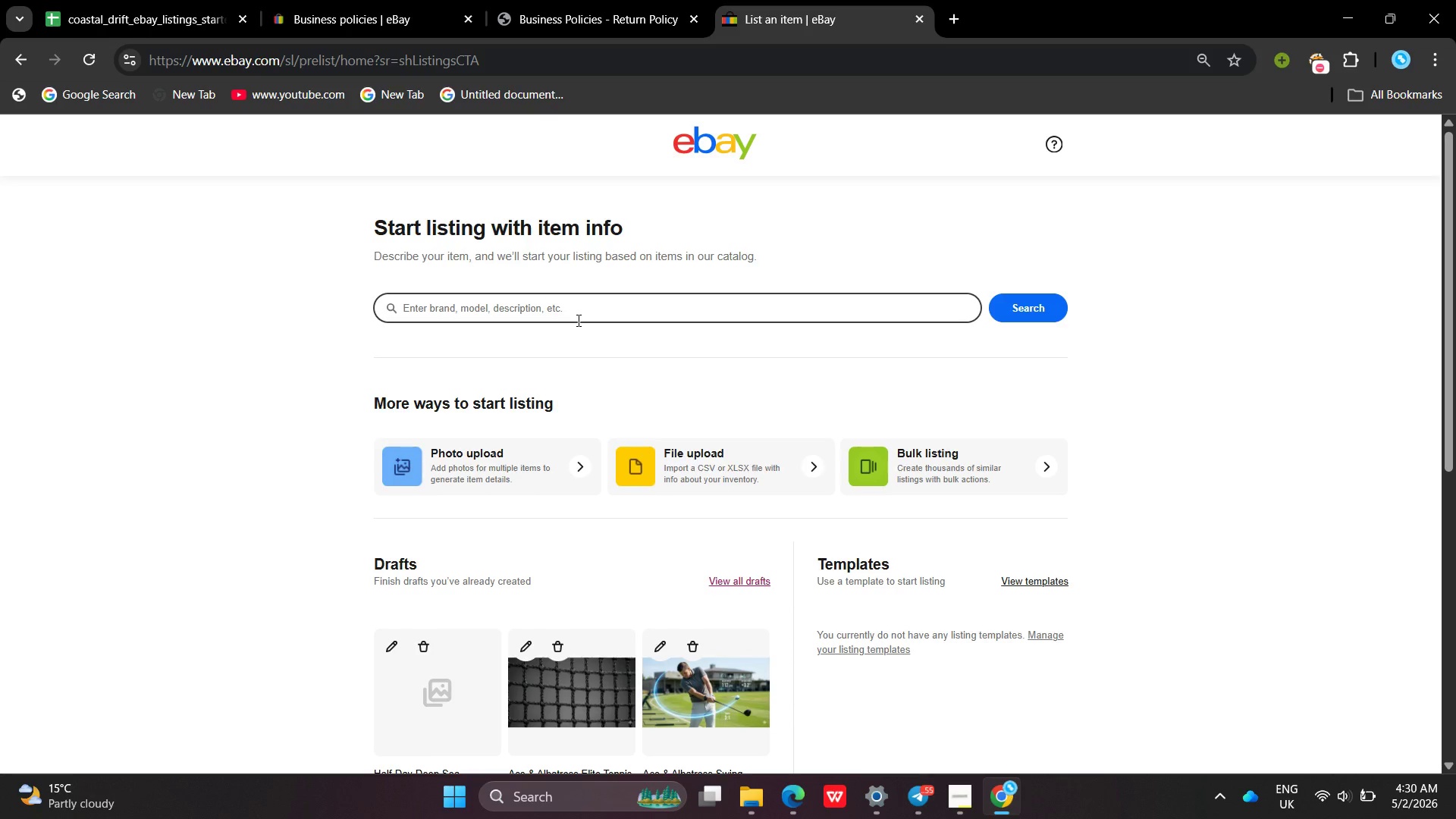 
wait(20.42)
 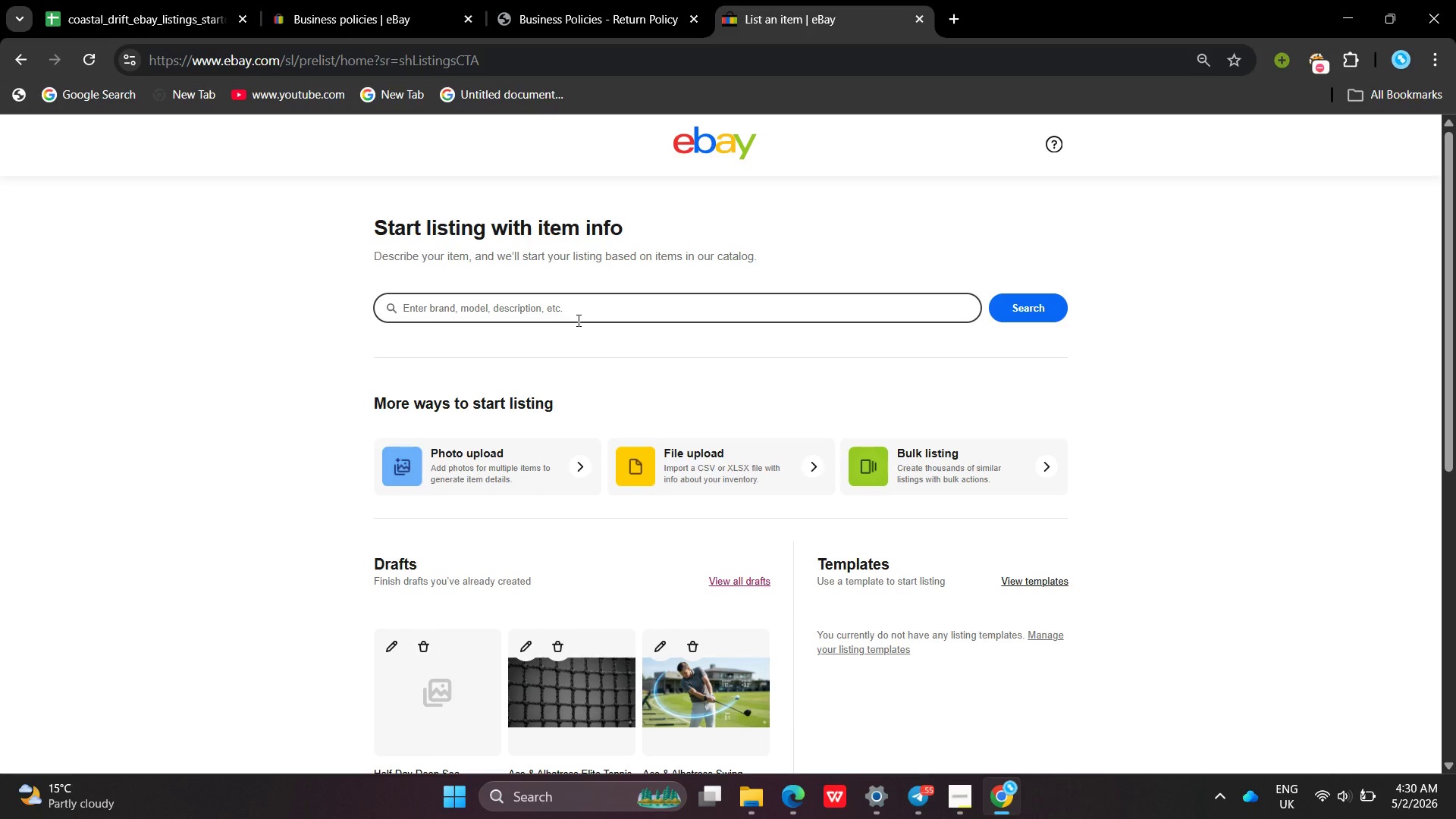 
left_click([802, 792])
 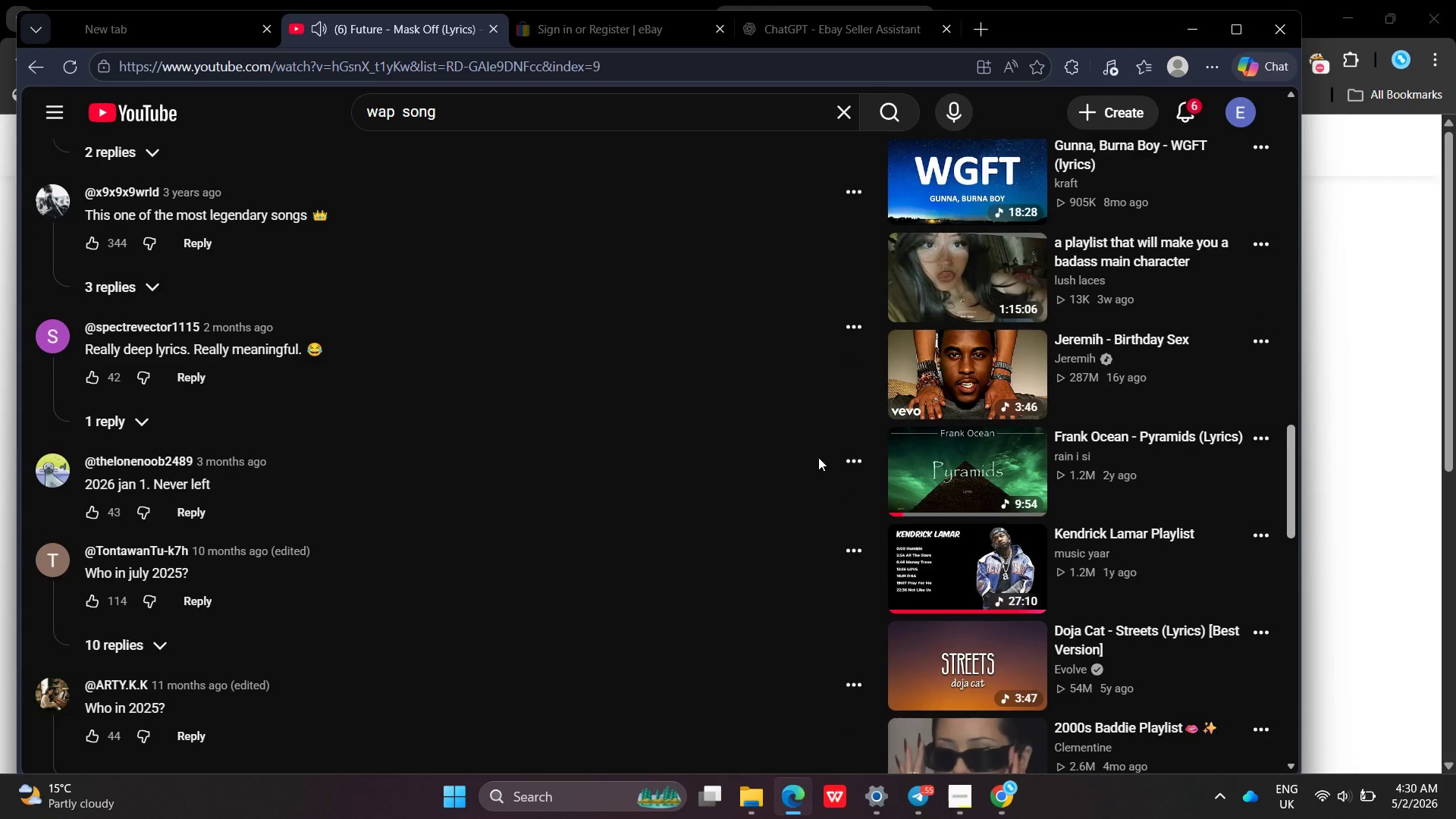 
wait(18.89)
 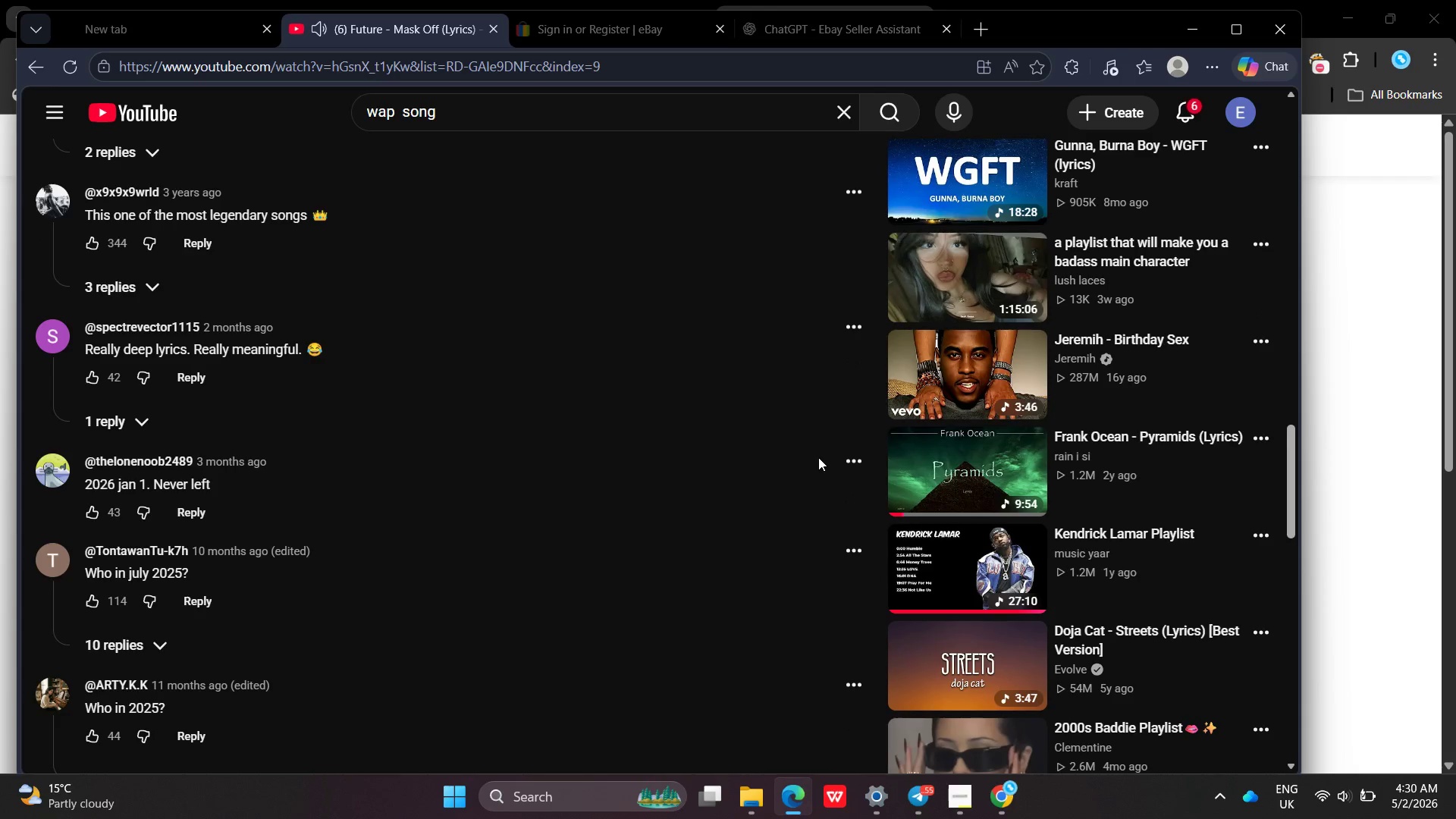 
left_click([1018, 438])
 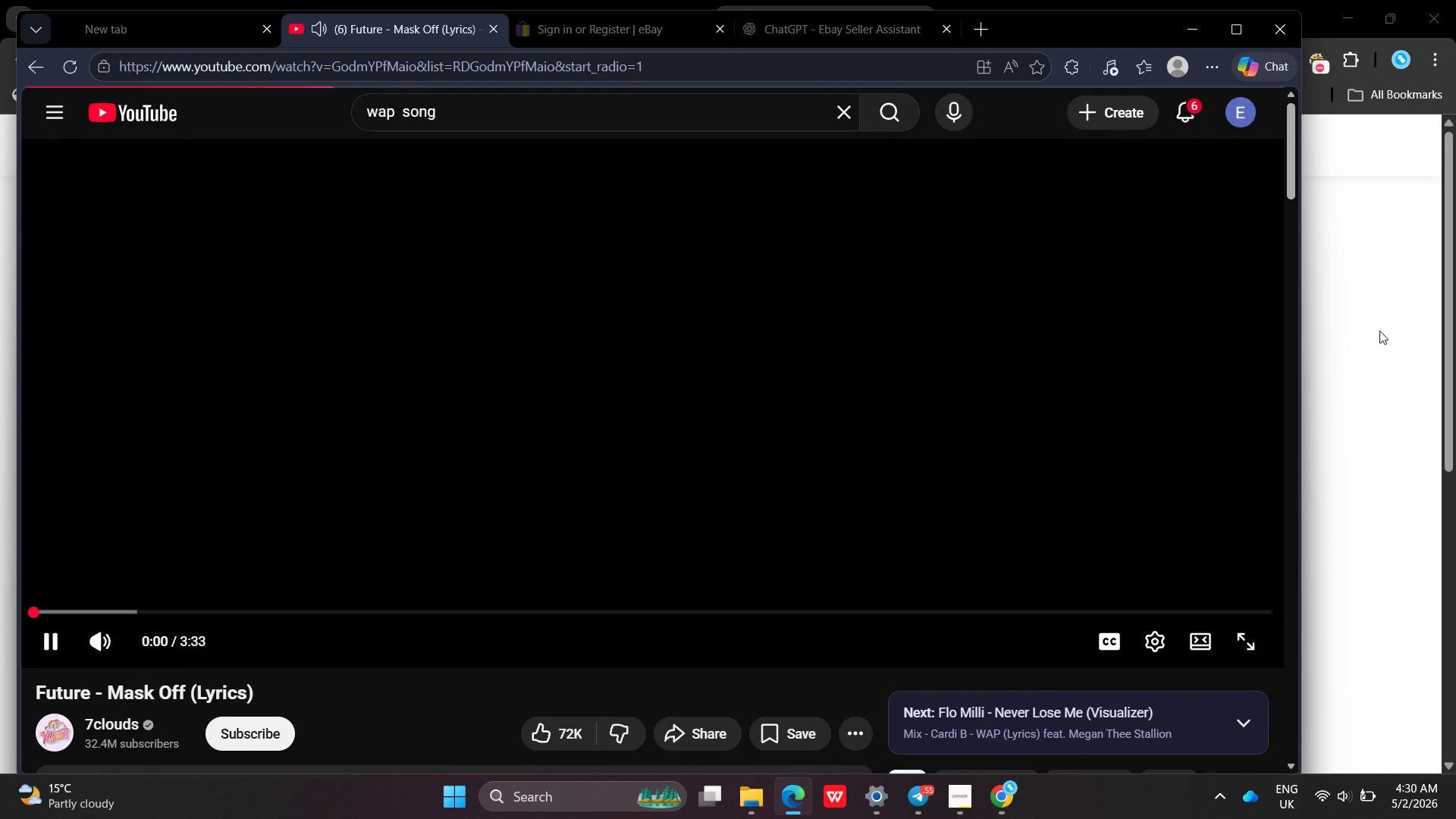 
left_click([1379, 331])
 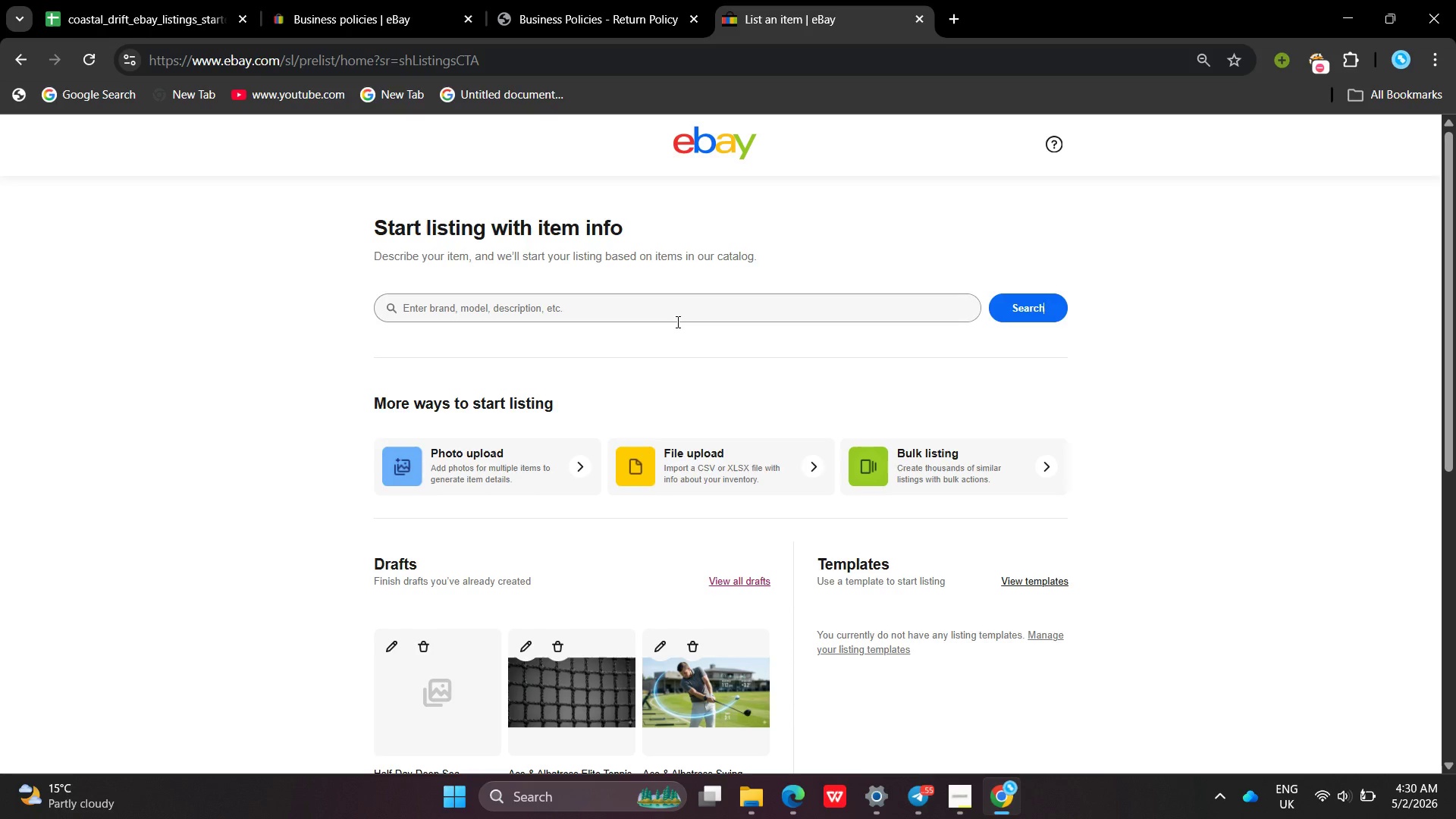 
left_click([676, 322])
 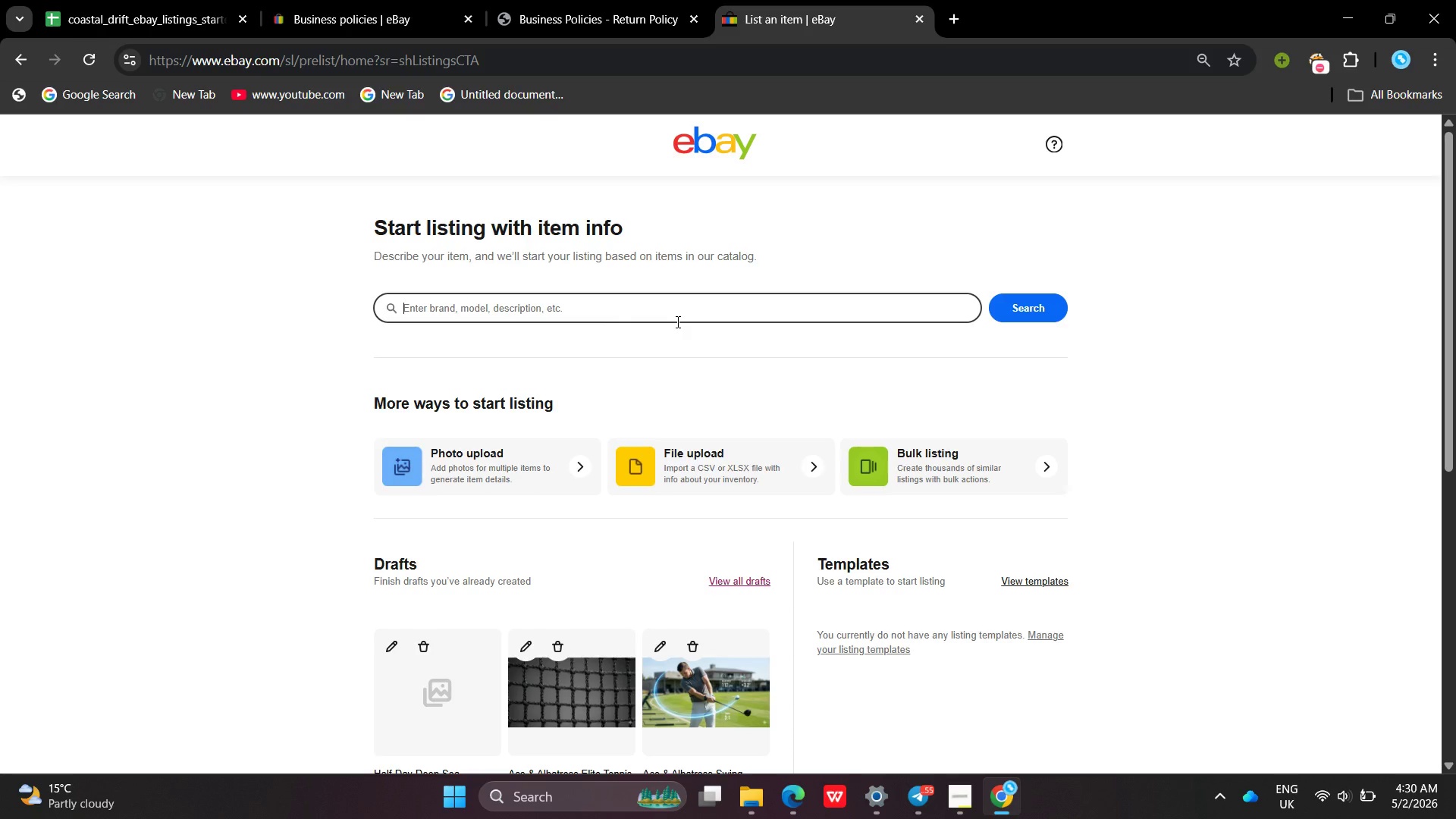 
type(Offshore Sportfishing kit)
 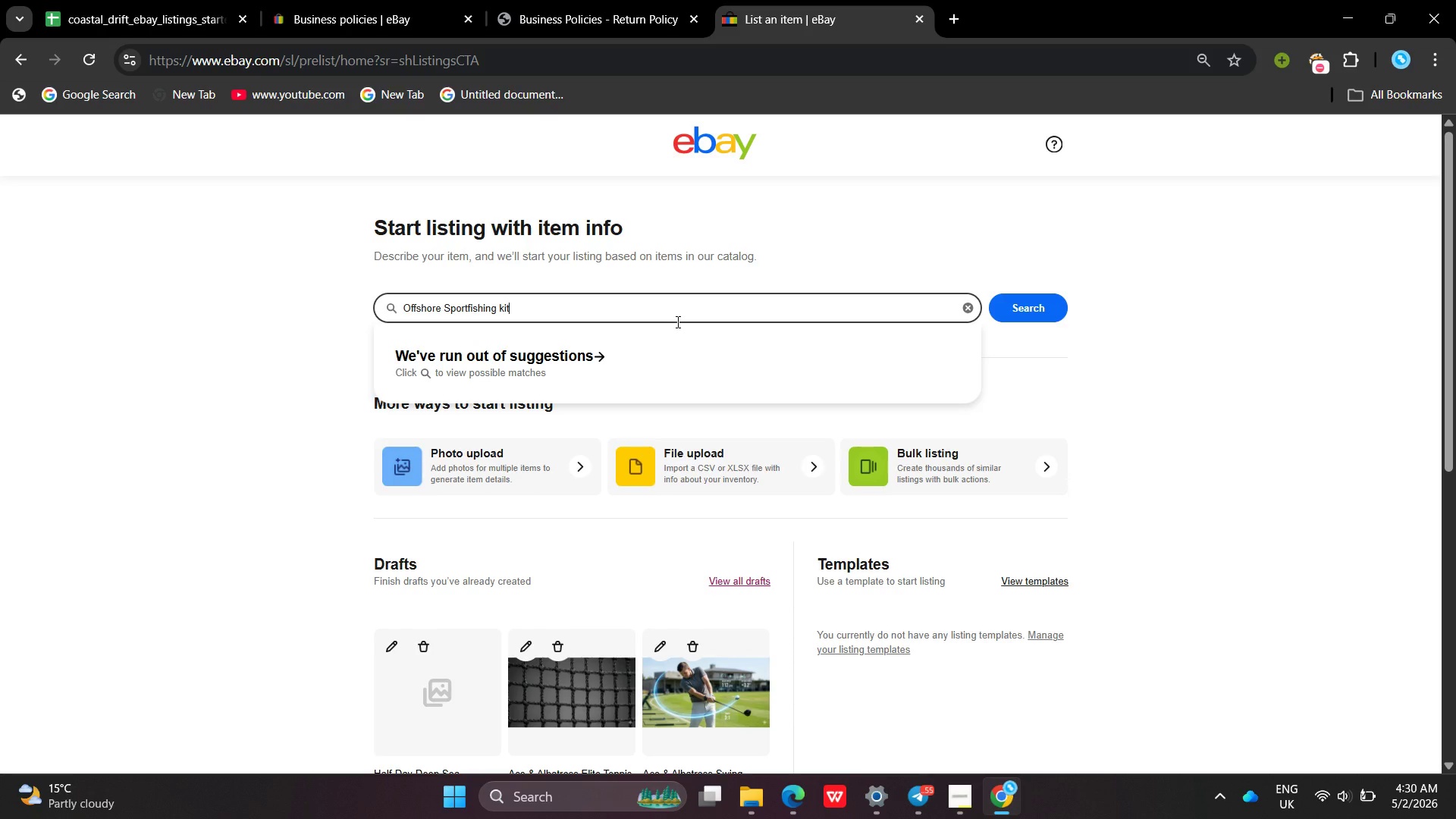 
key(Enter)
 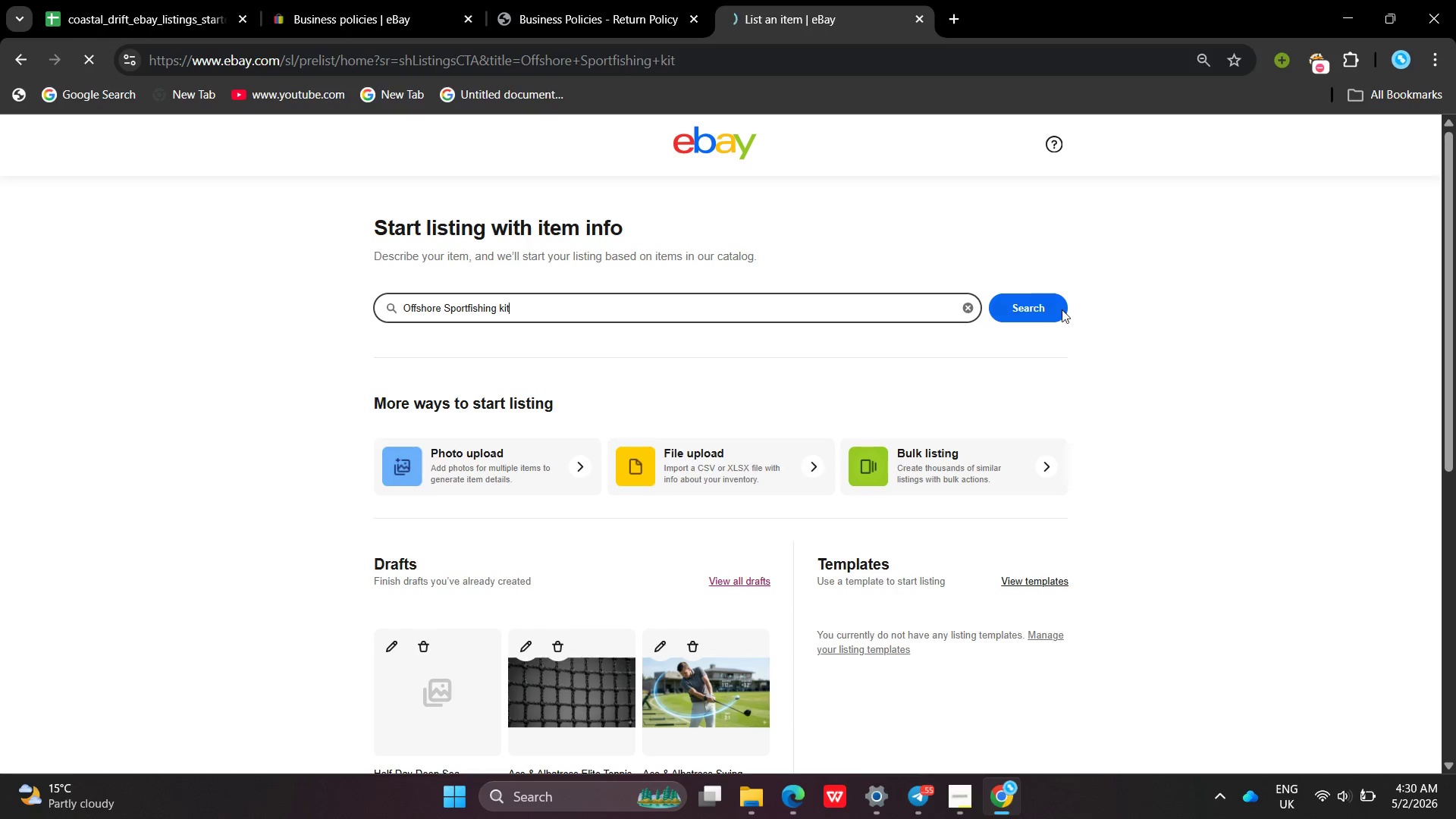 
left_click([1062, 309])
 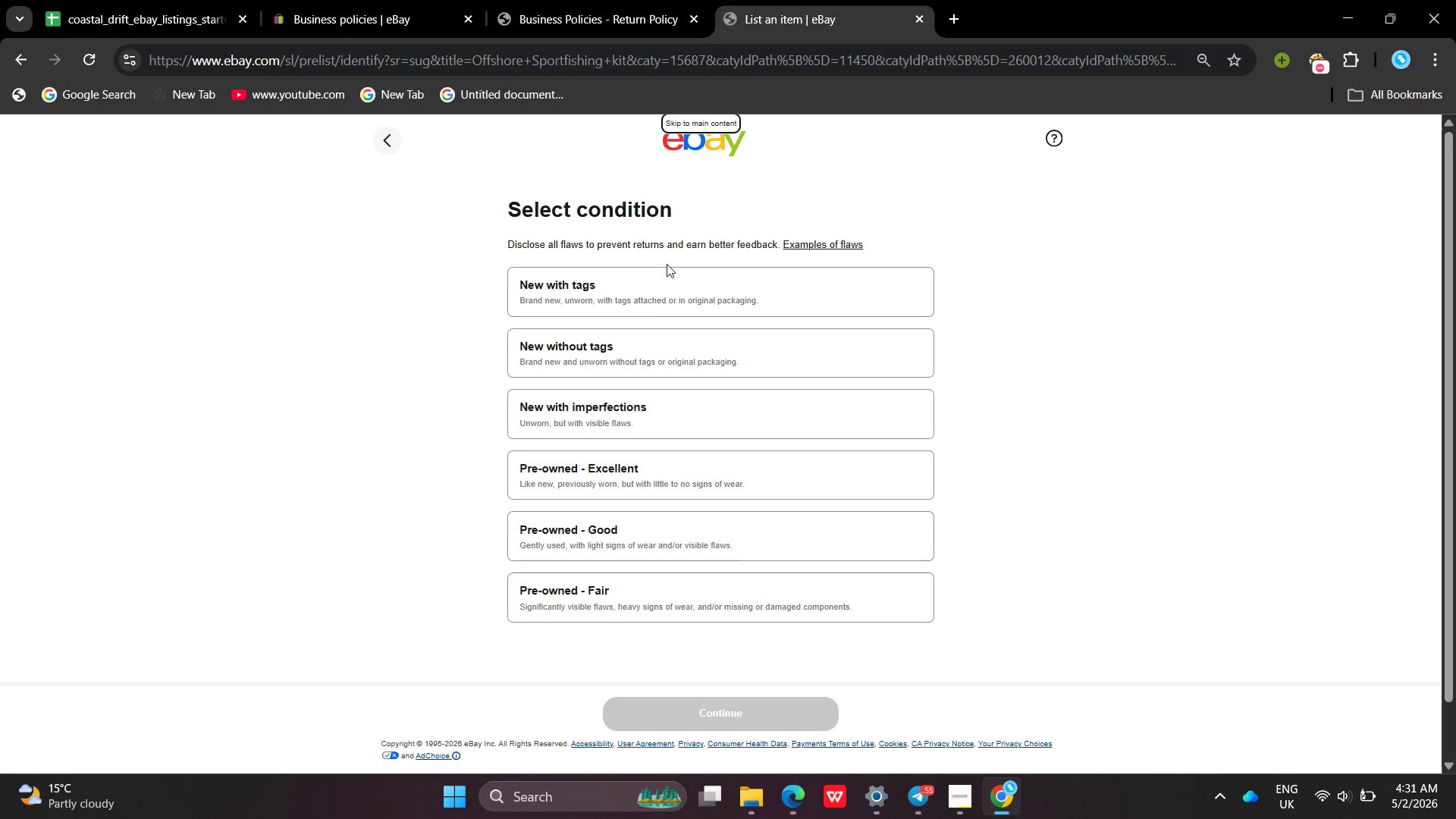 
left_click([598, 305])
 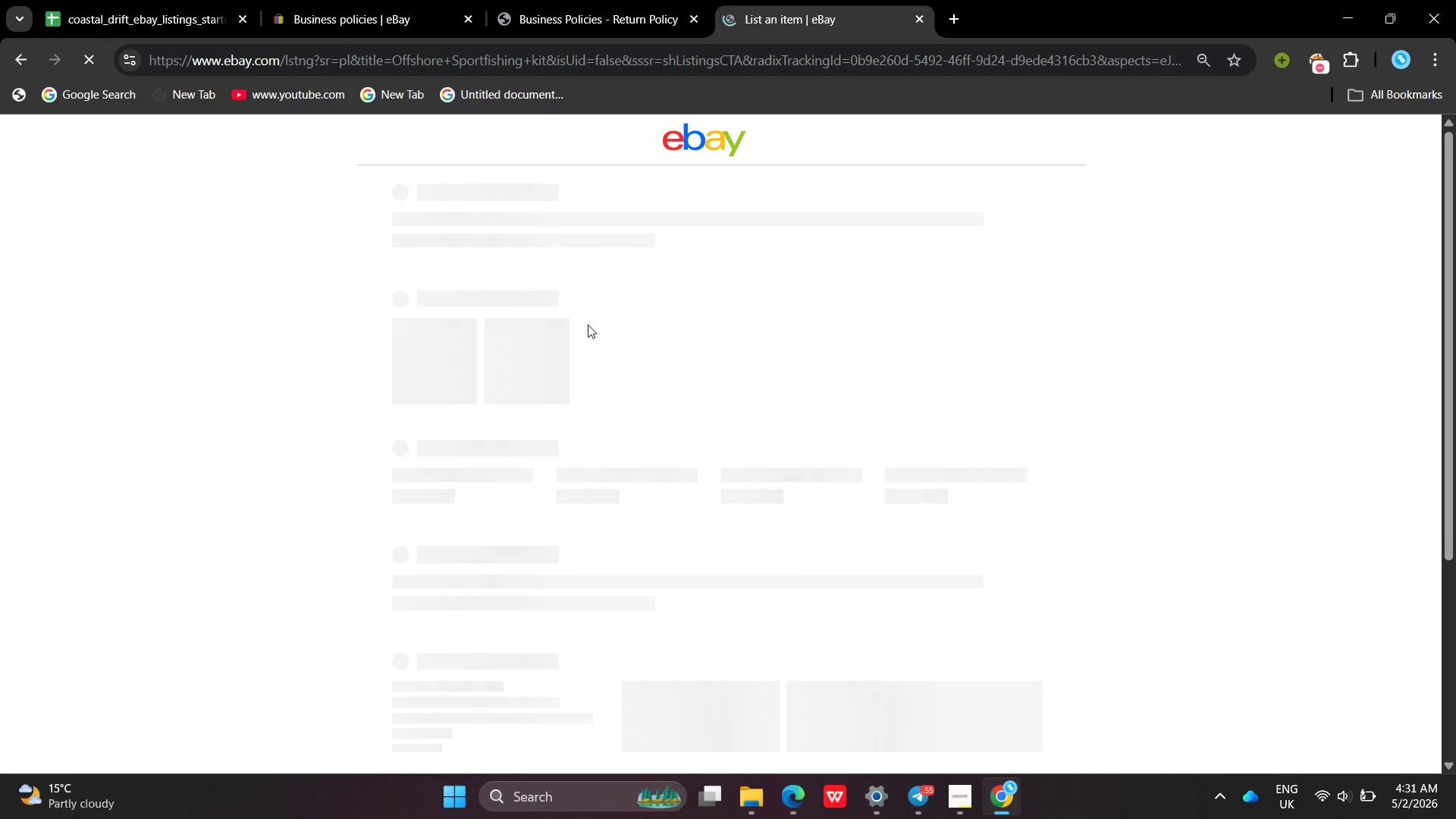 
wait(9.42)
 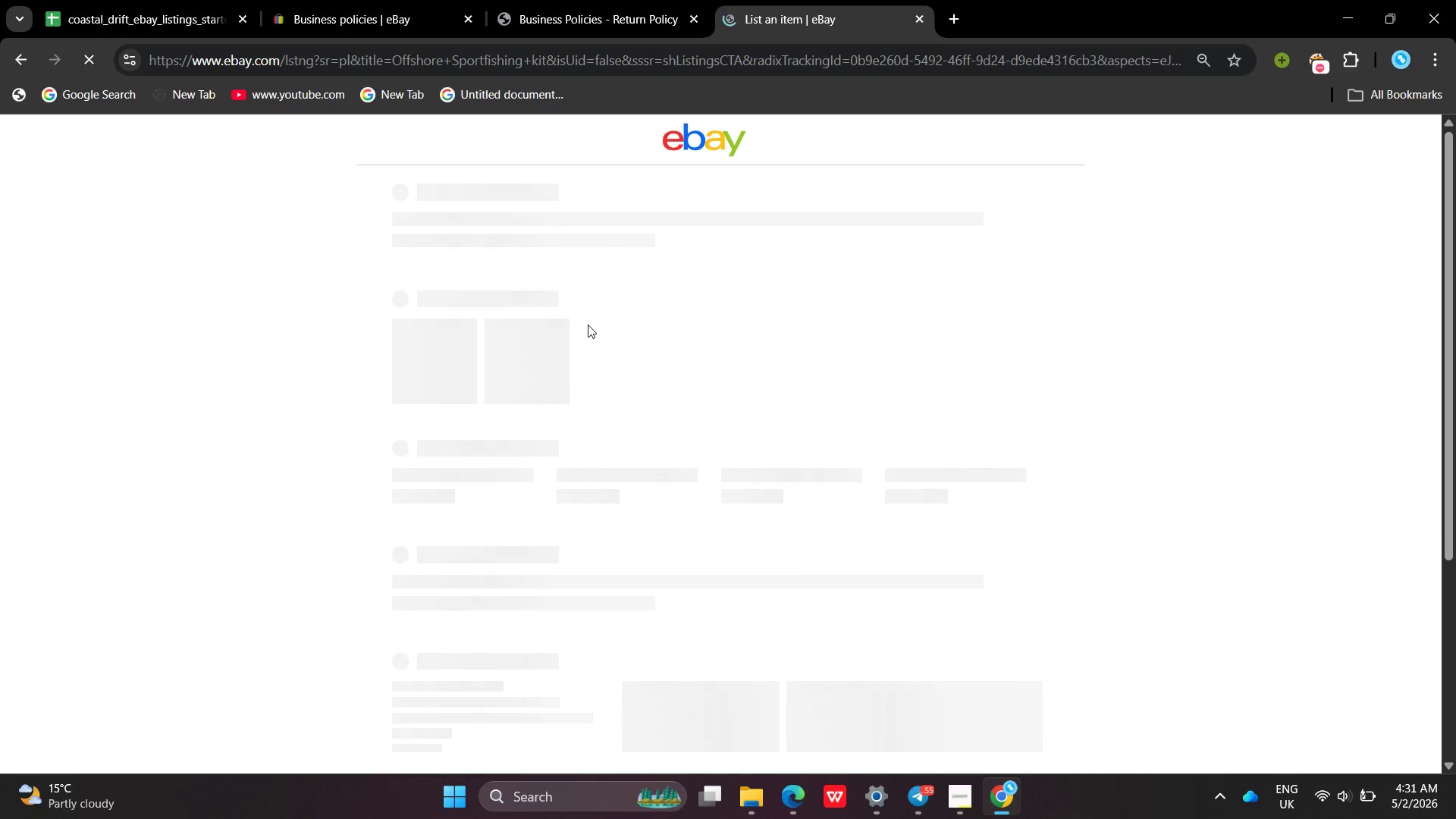 
left_click([595, 384])
 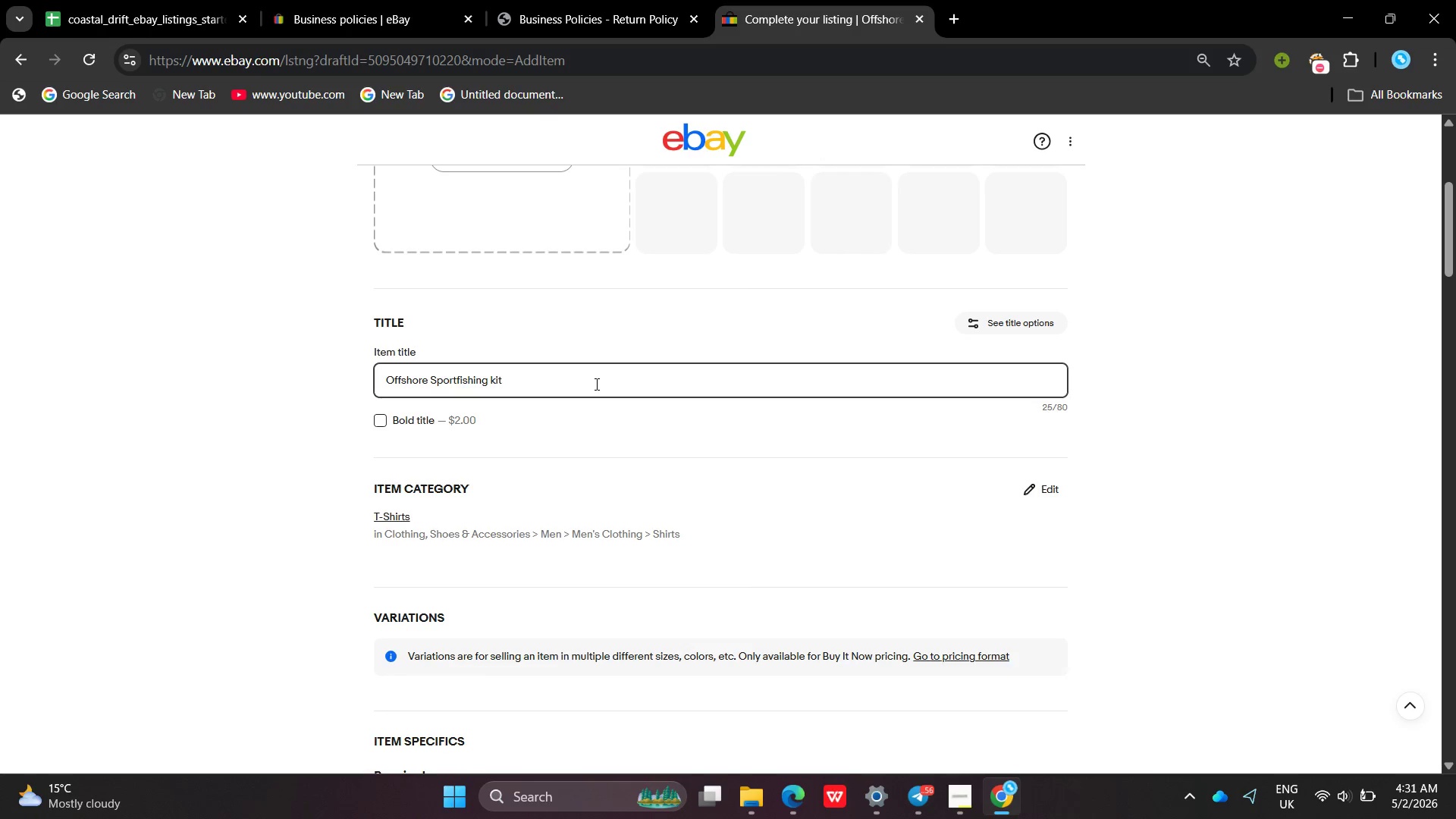 
wait(32.97)
 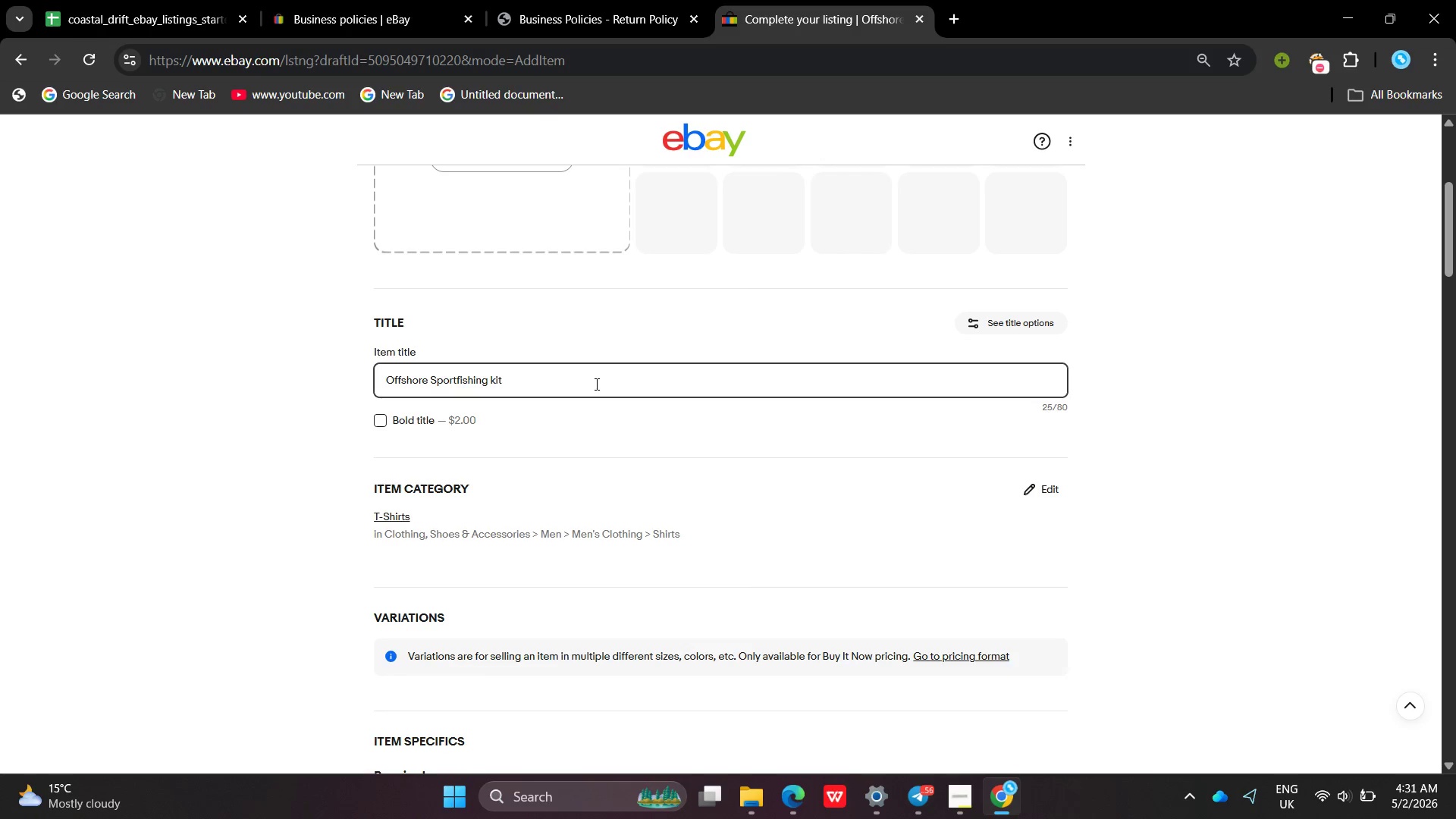 
left_click([221, 0])
 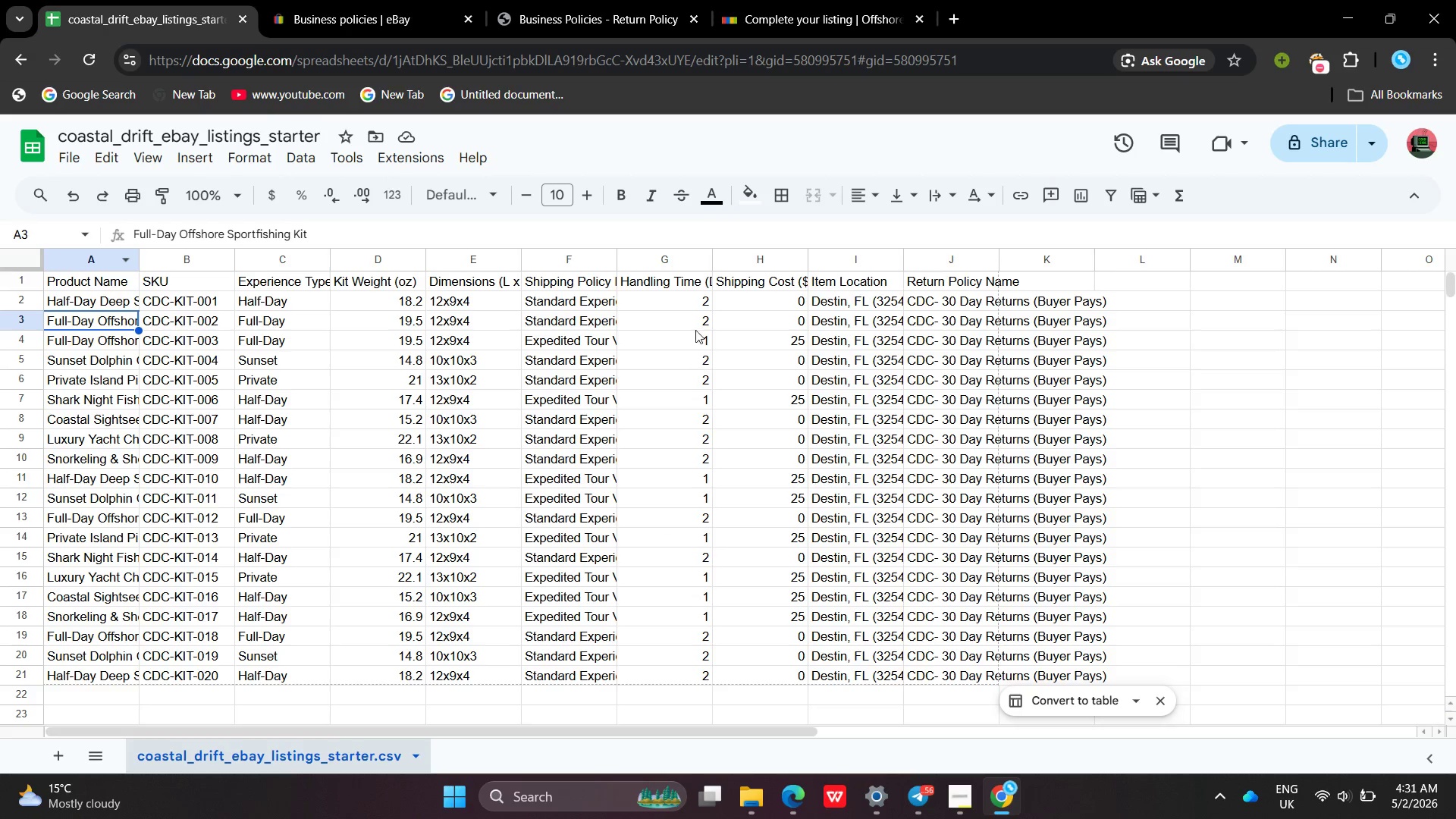 
left_click([701, 318])
 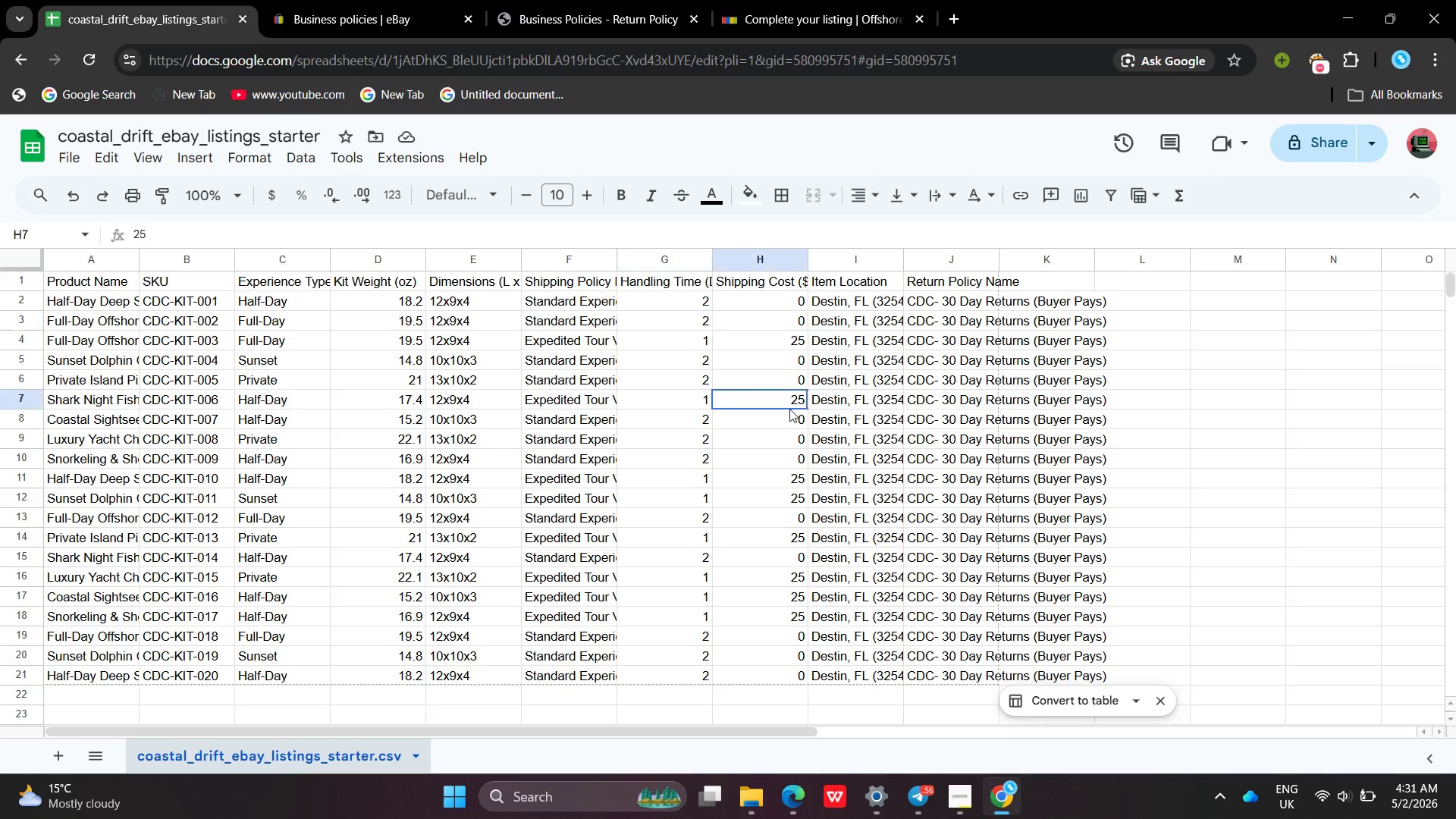 
left_click([789, 409])
 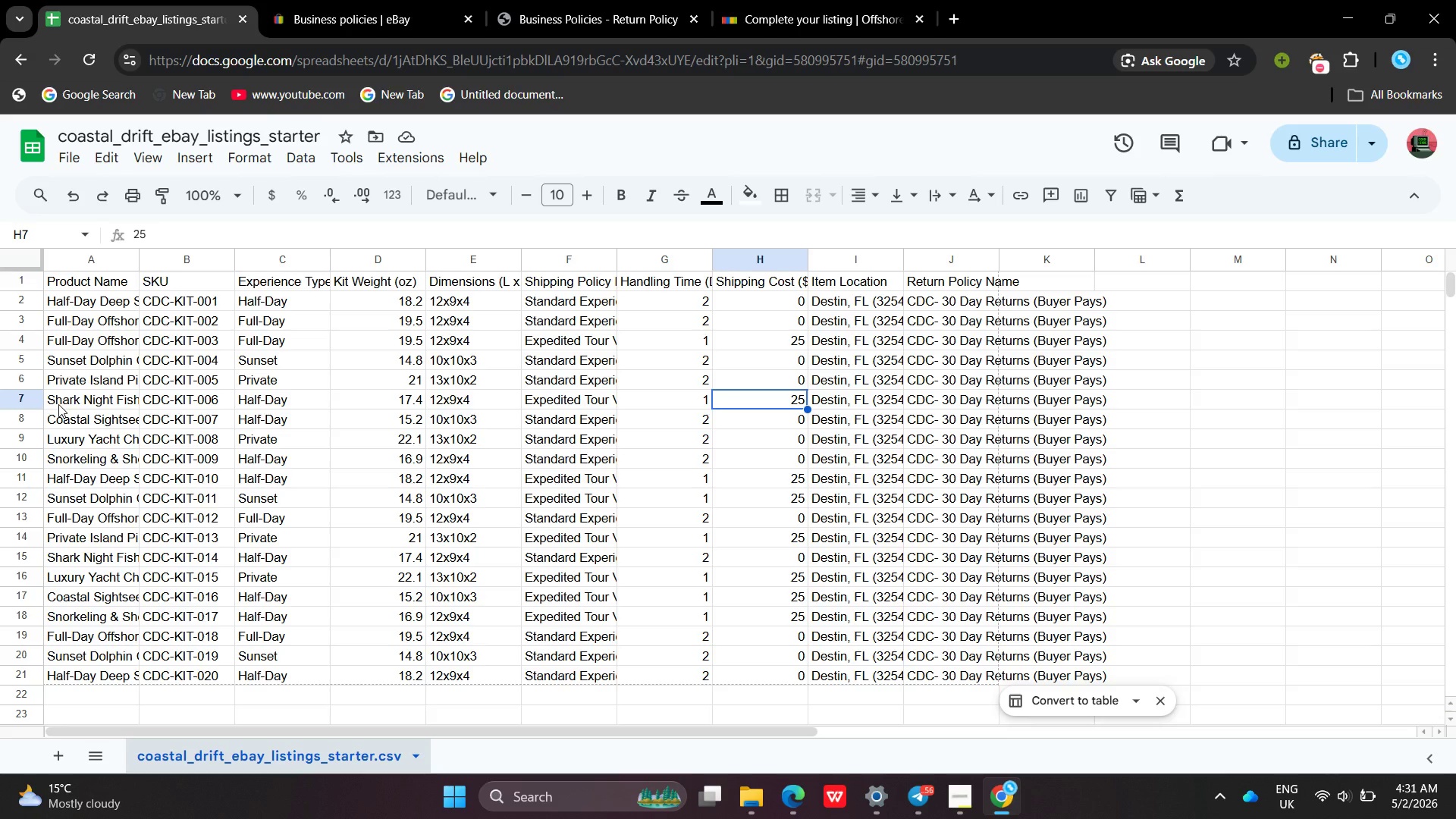 
left_click([58, 404])
 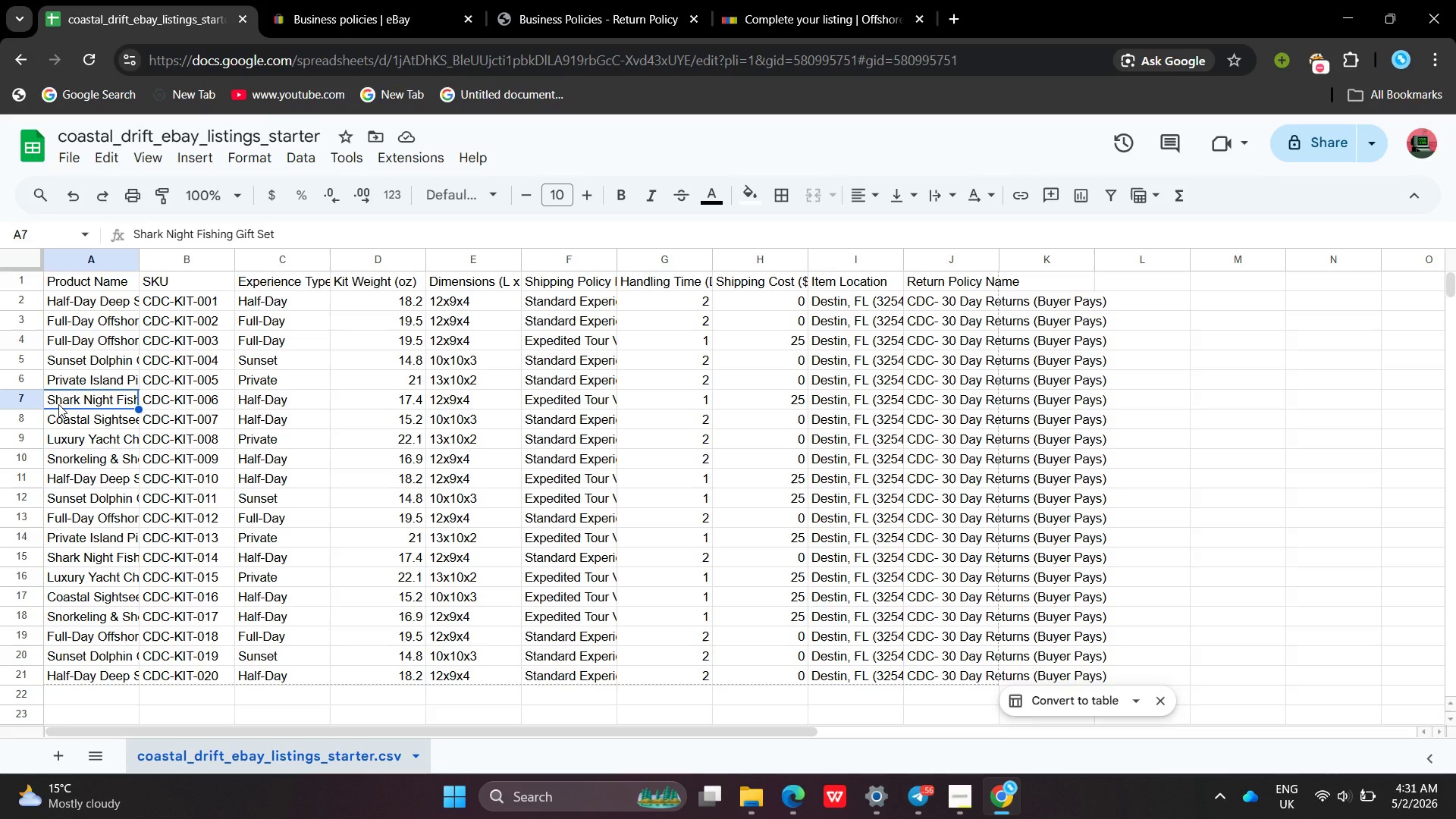 
left_click([58, 404])
 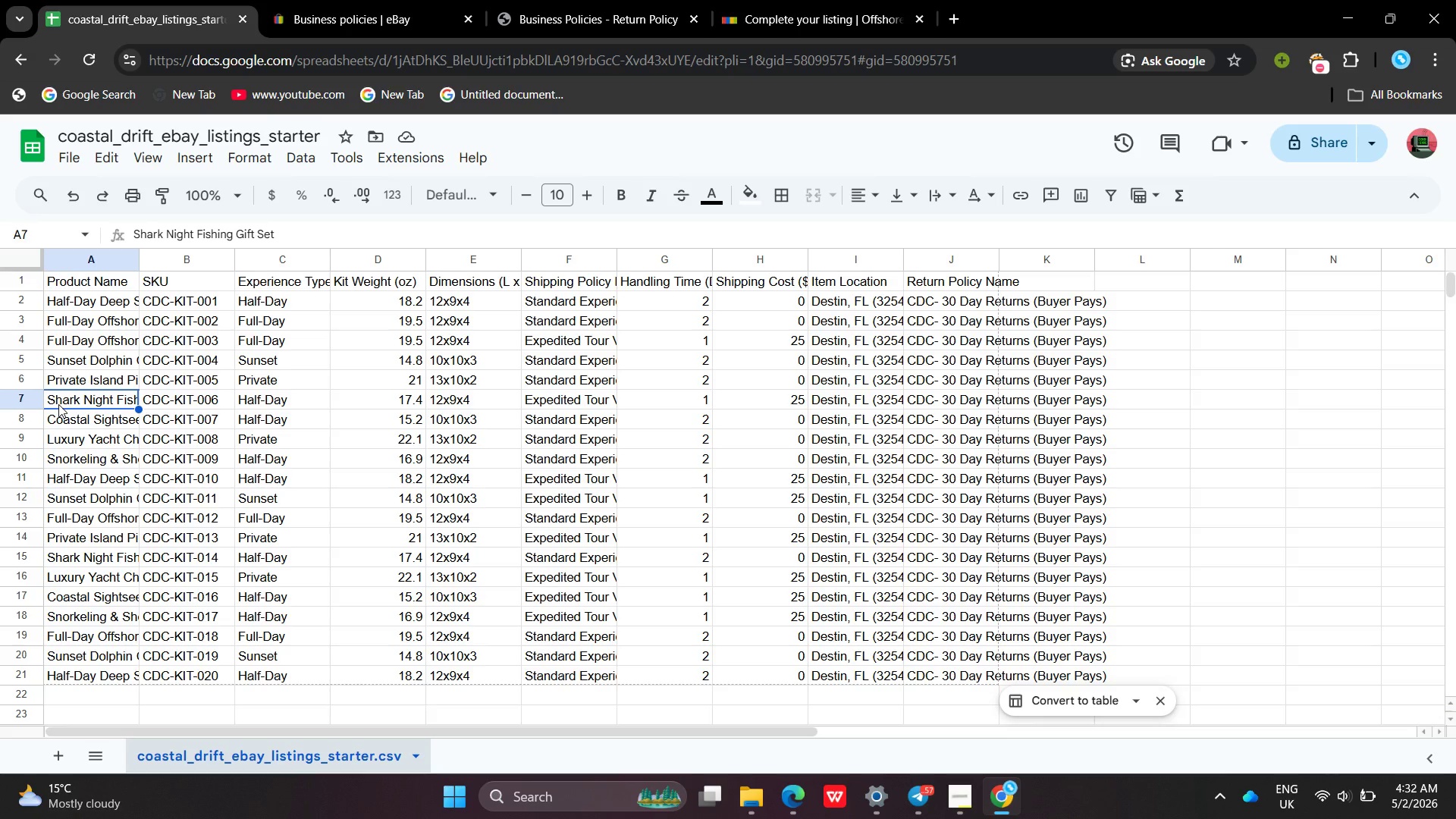 
wait(16.34)
 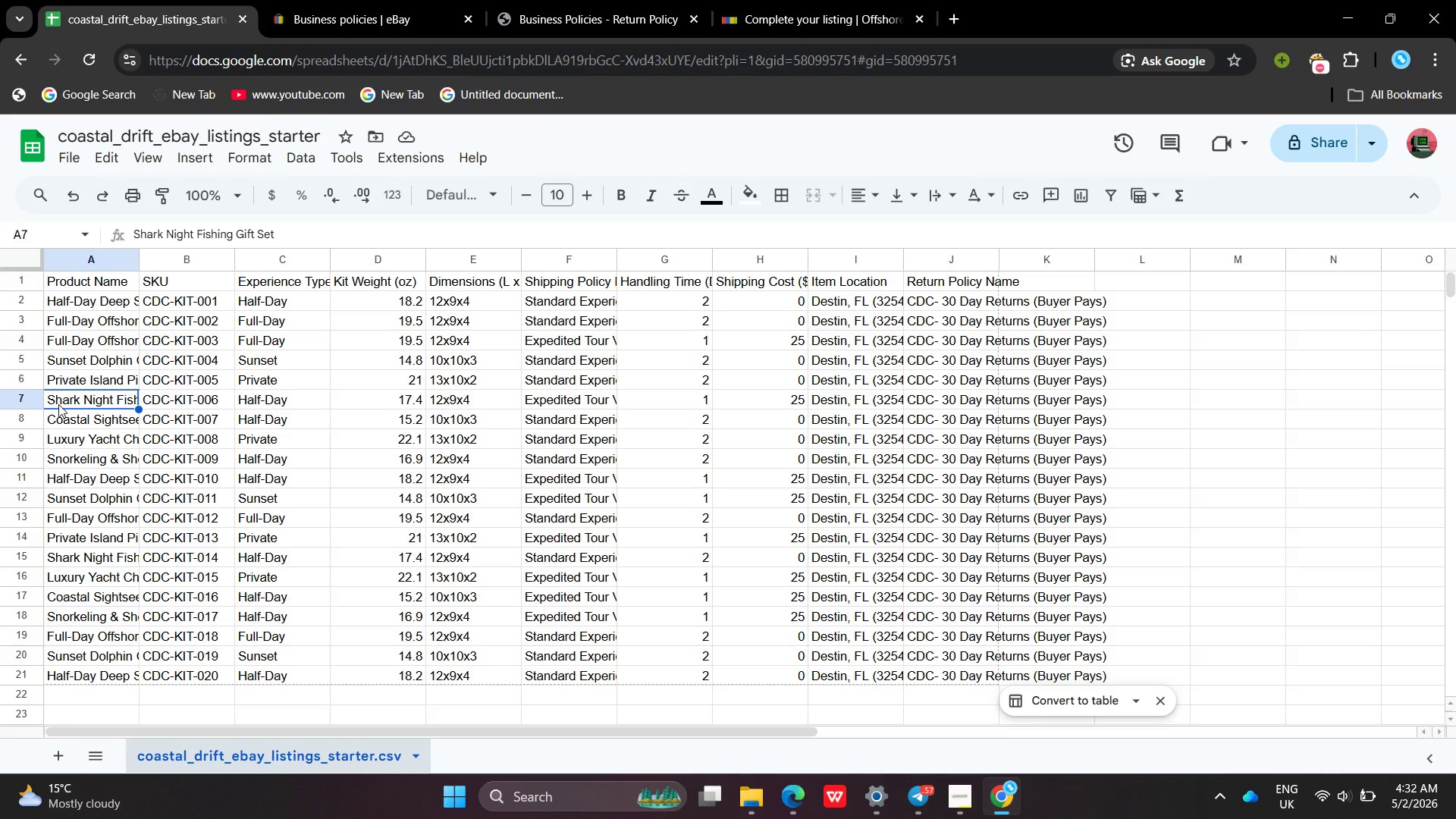 
left_click([170, 394])
 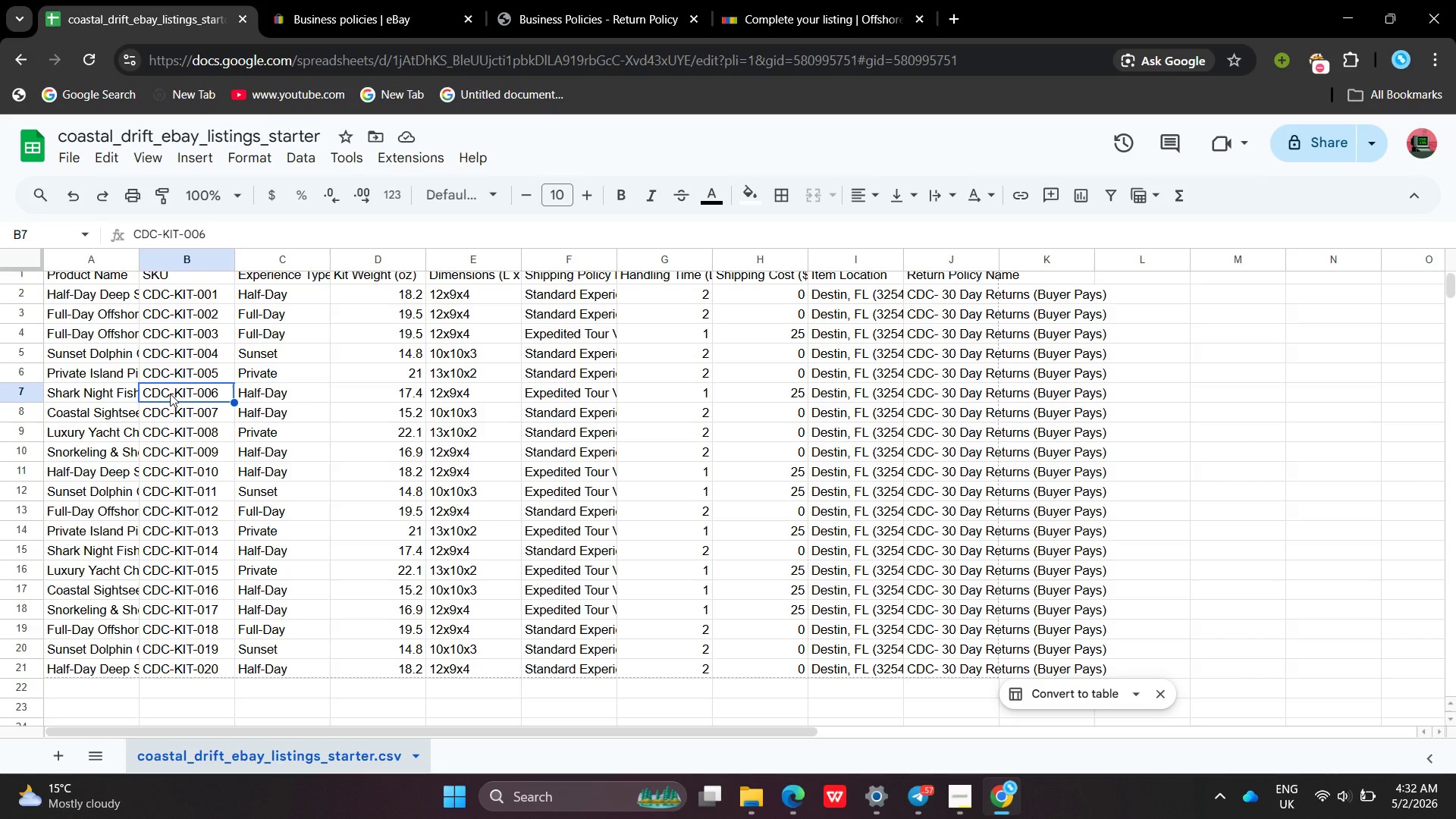 
wait(20.08)
 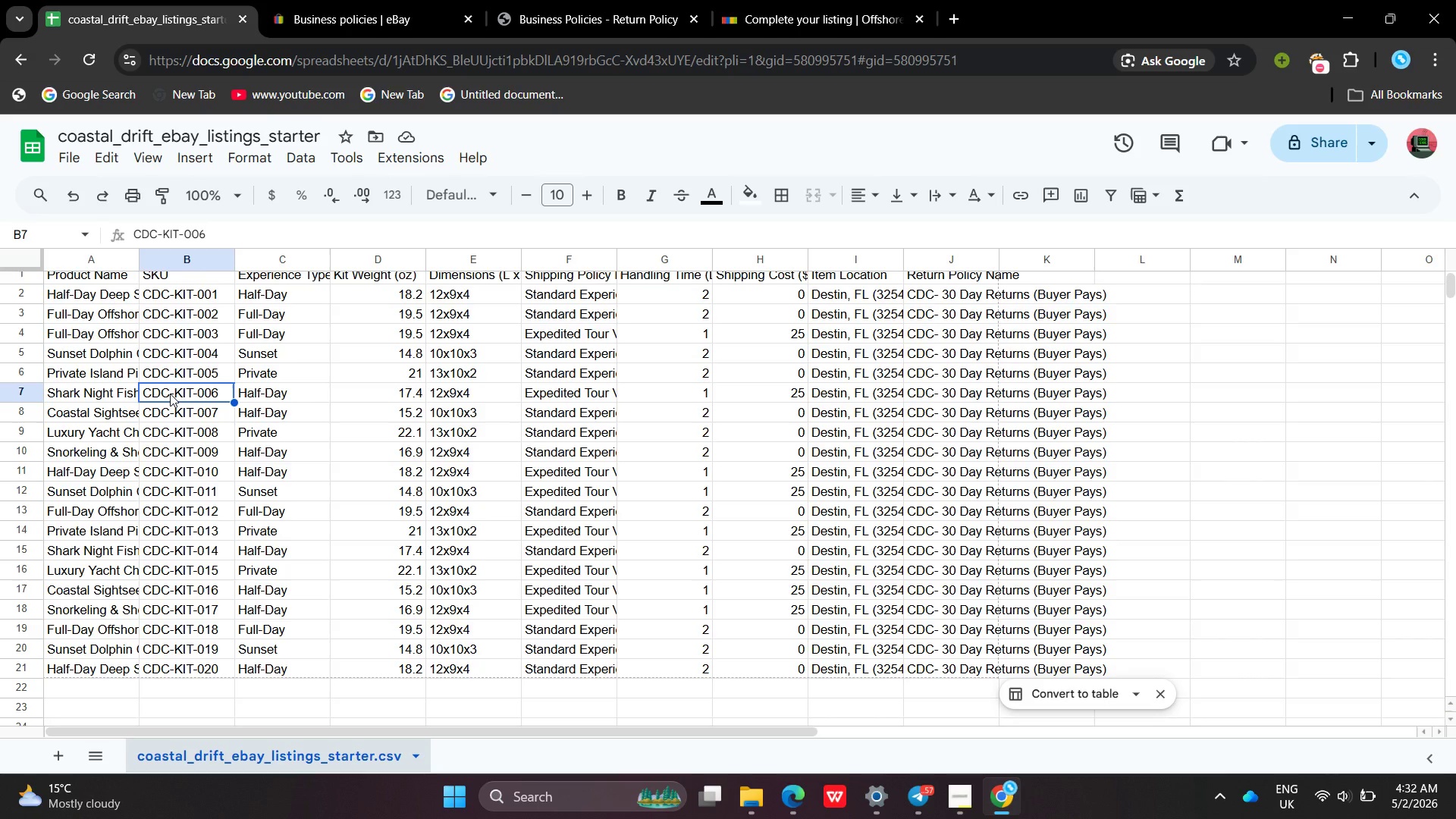 
left_click([395, 0])
 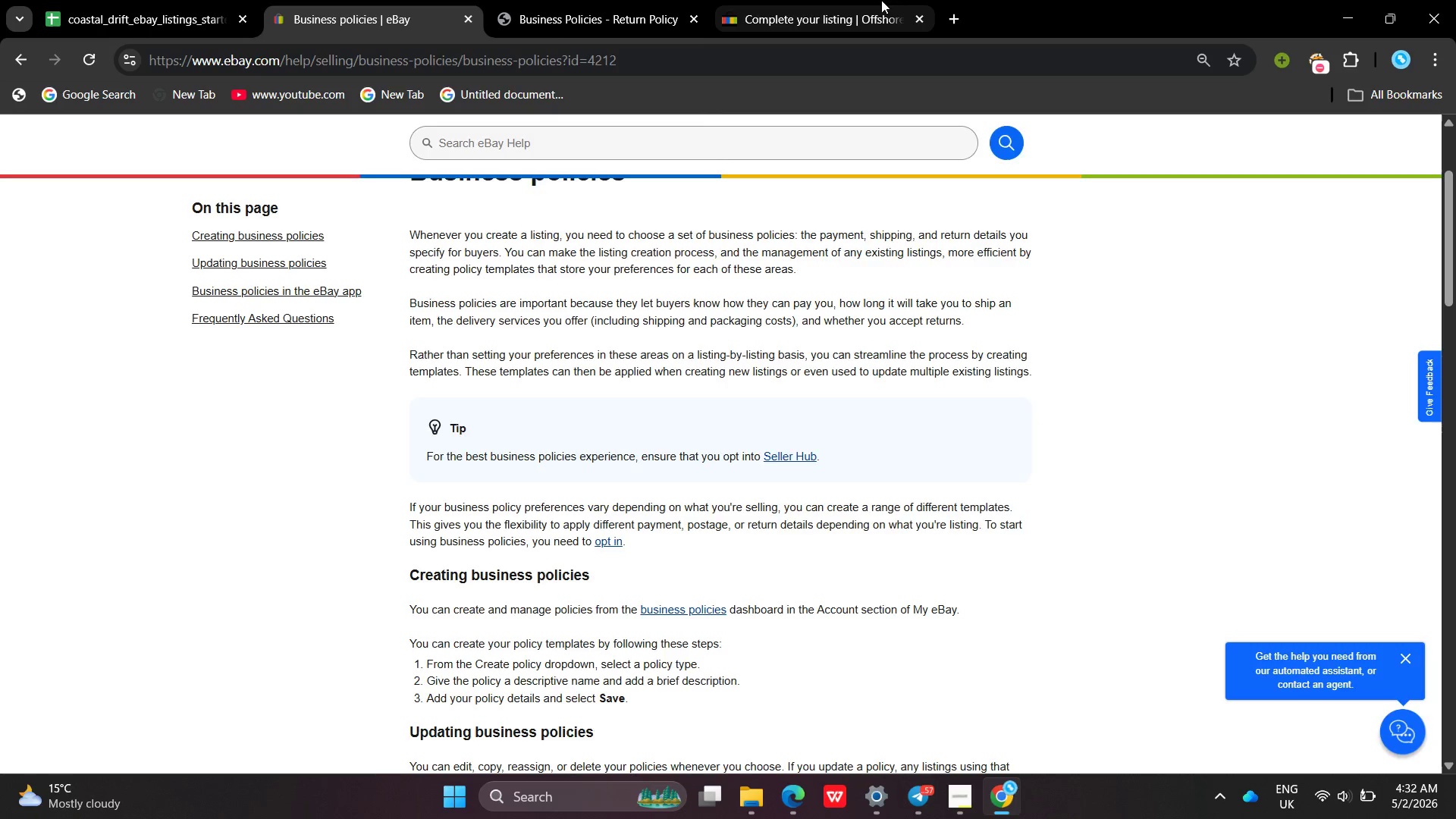 
left_click([881, 0])
 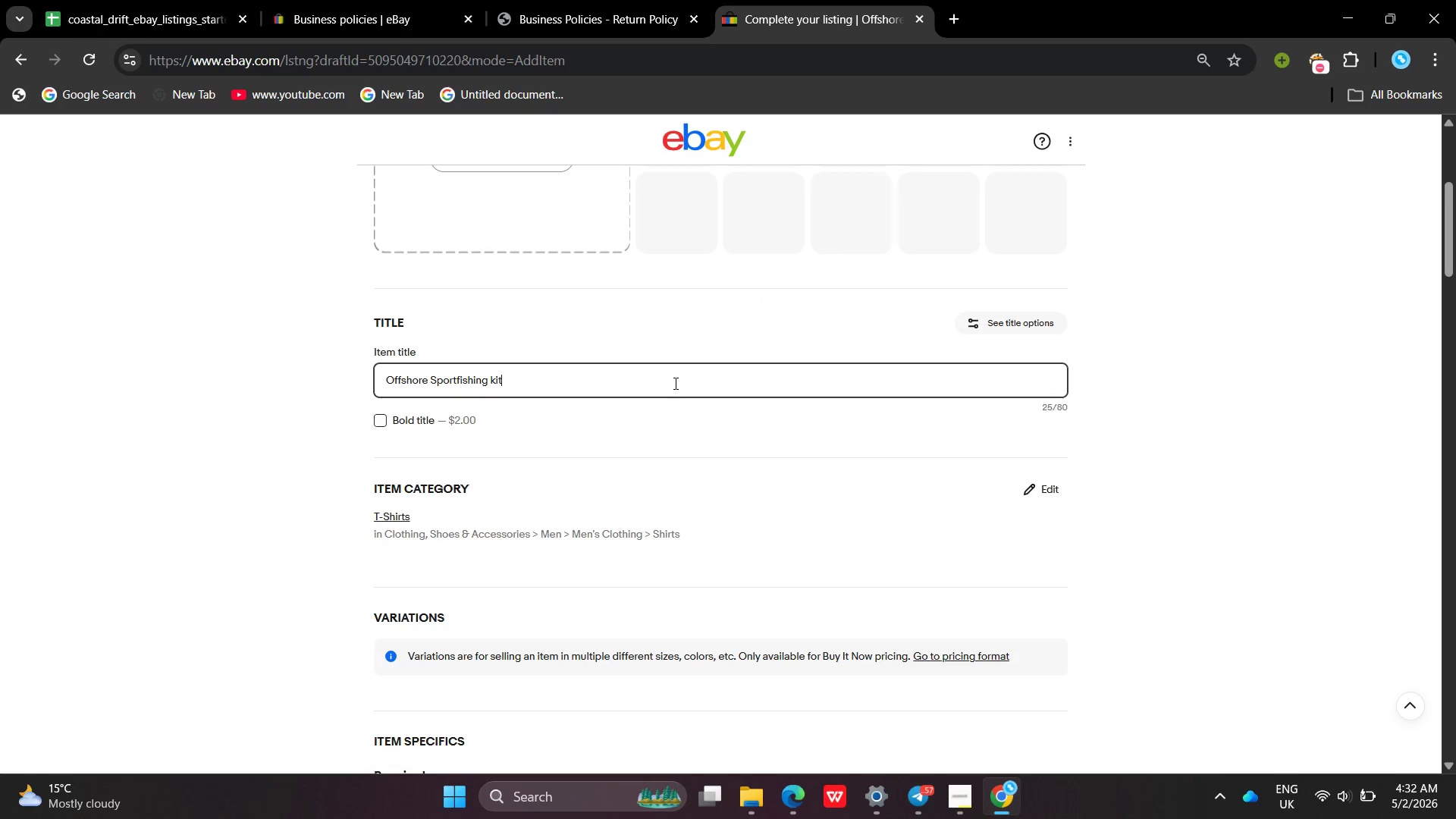 
left_click_drag(start_coordinate=[674, 383], to_coordinate=[152, 369])
 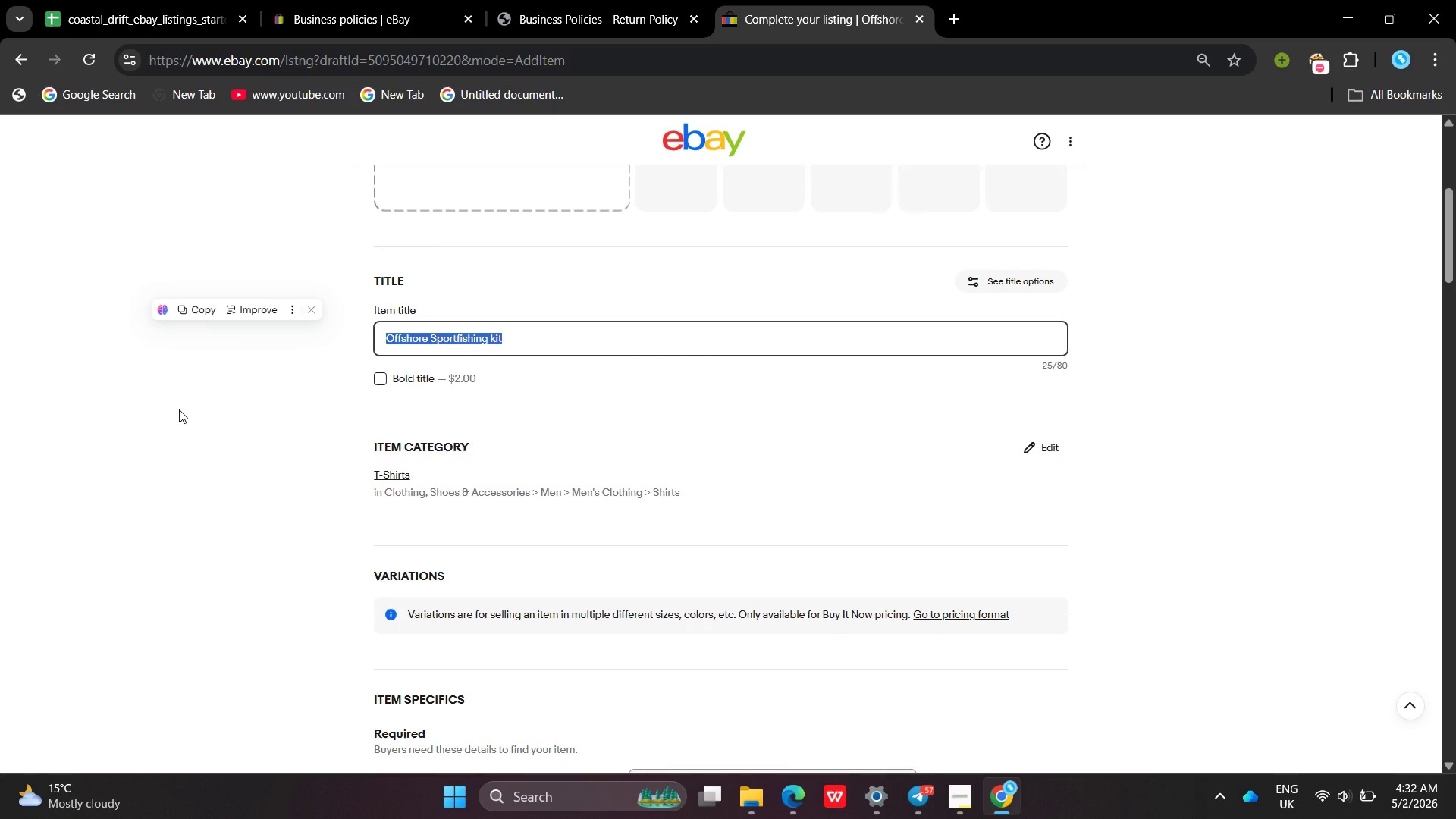 
wait(8.0)
 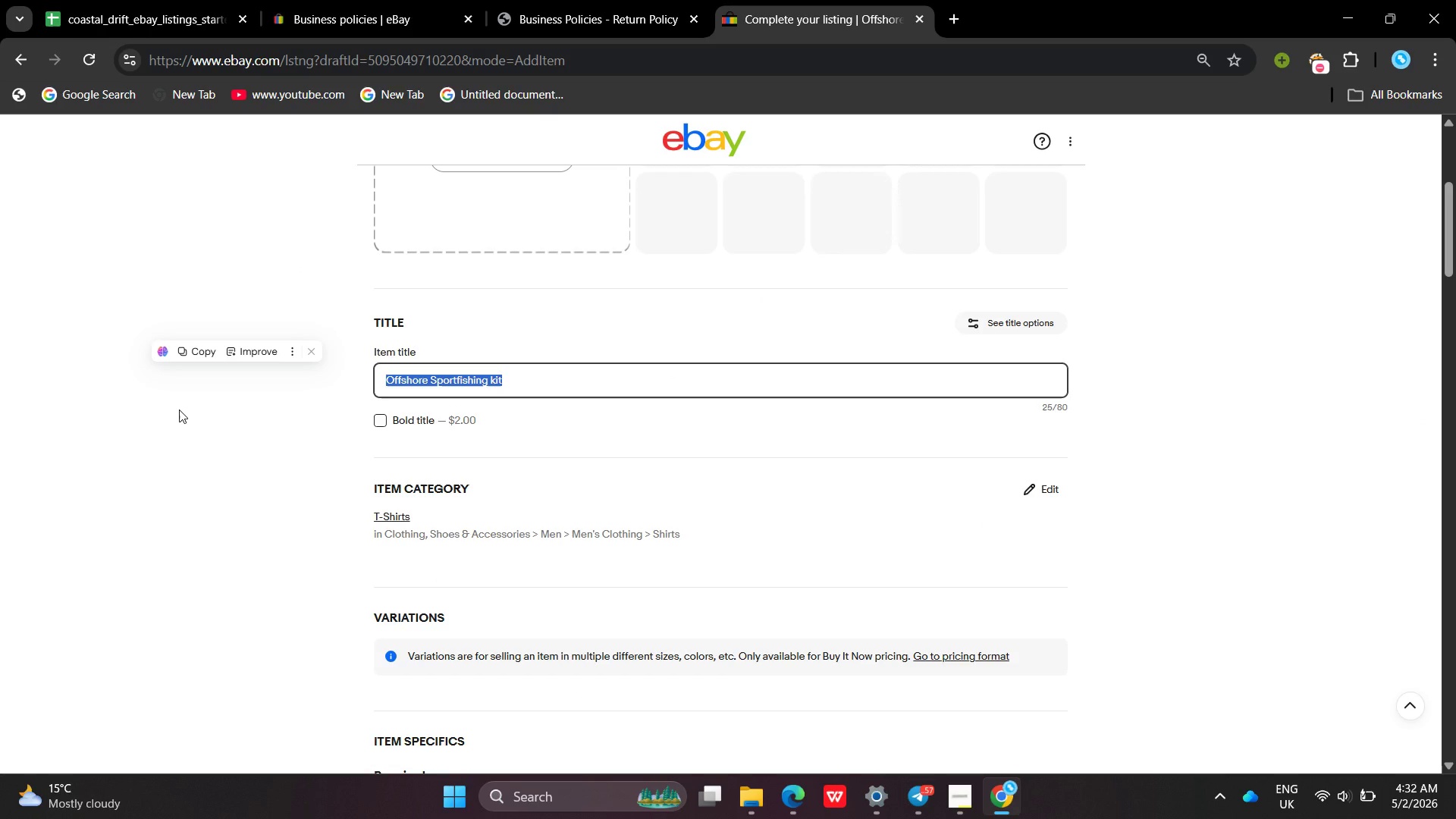 
left_click([391, 465])
 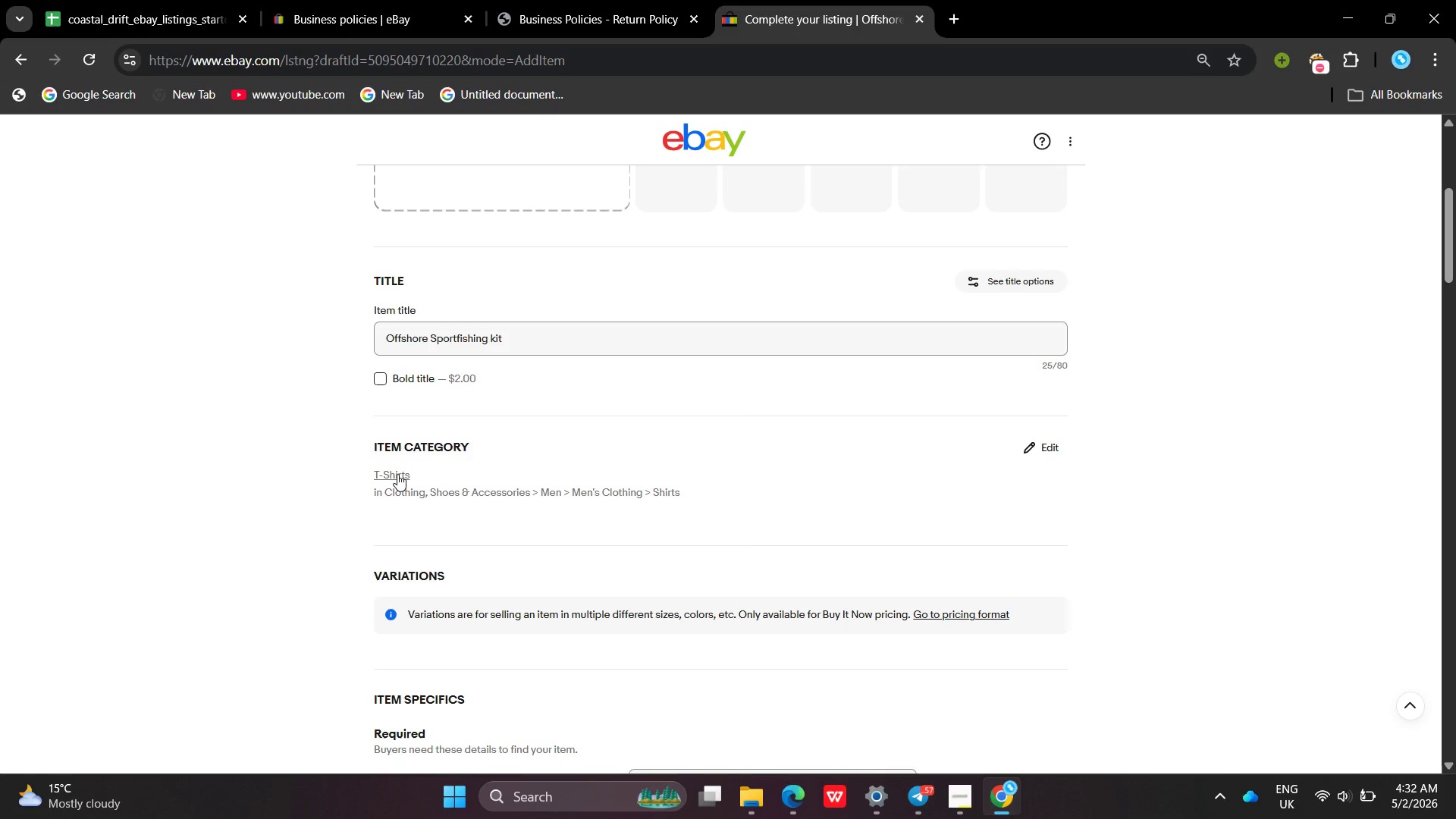 
left_click([397, 474])
 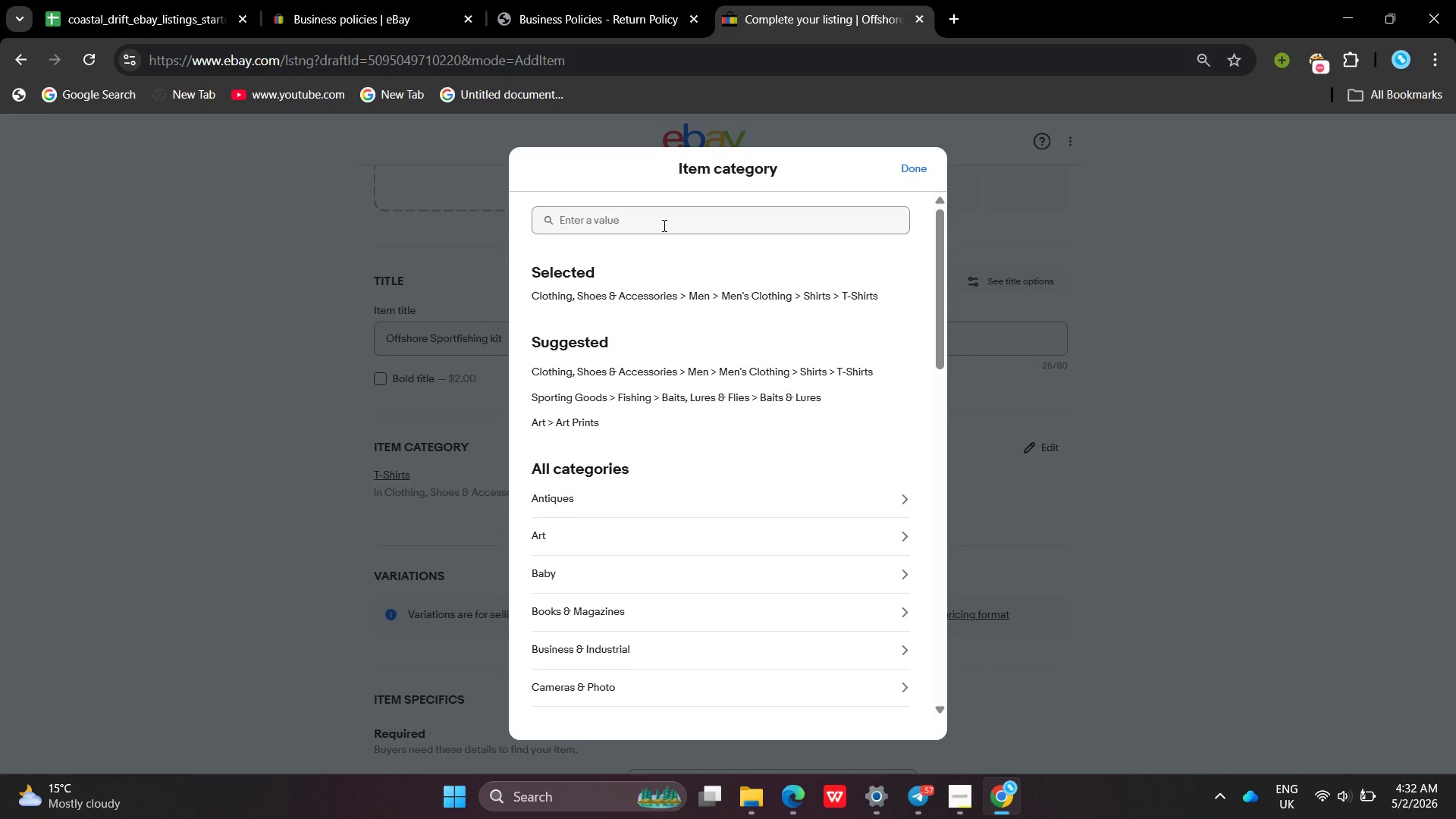 
type(Sproting )
 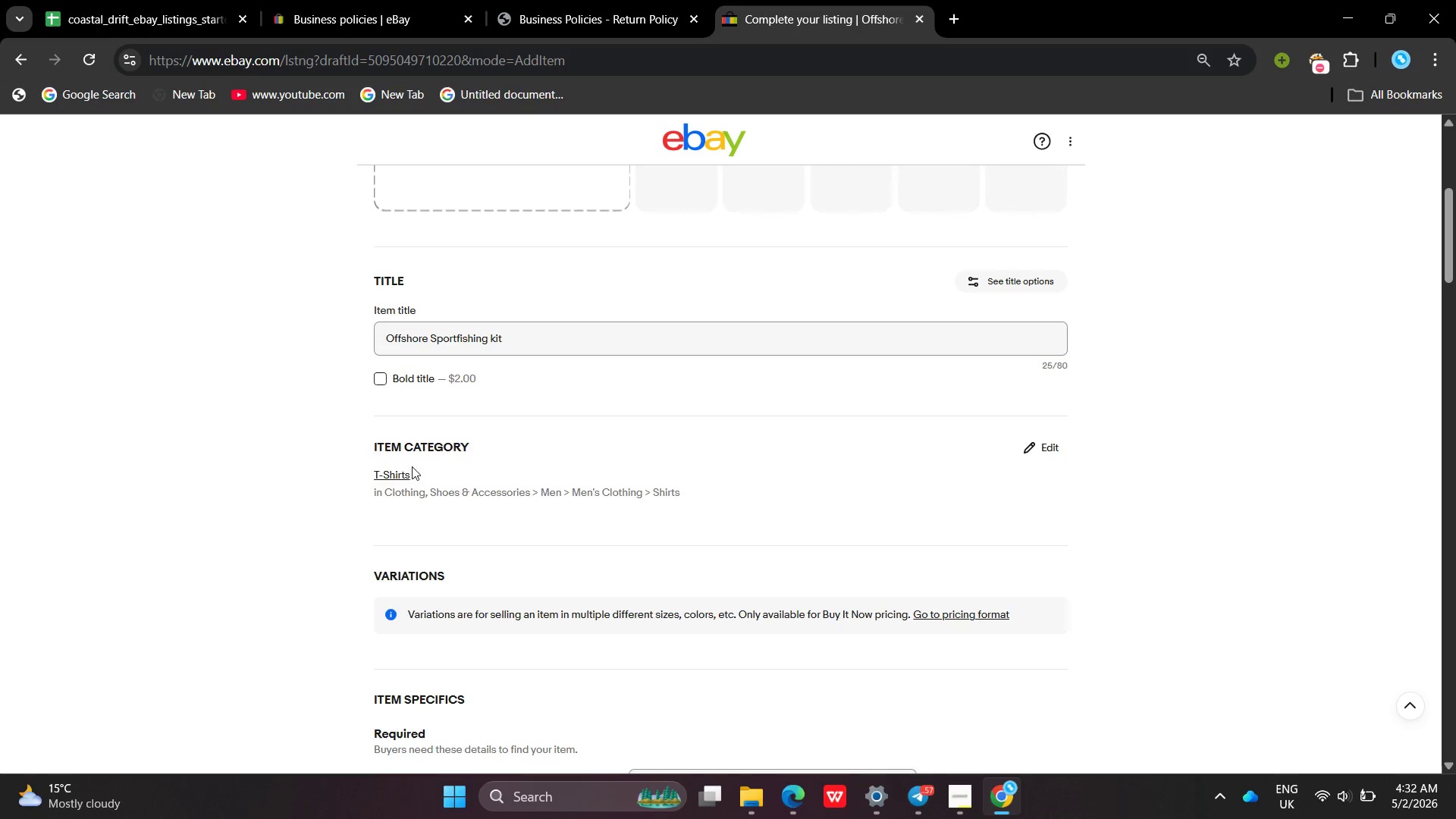 
left_click([393, 471])
 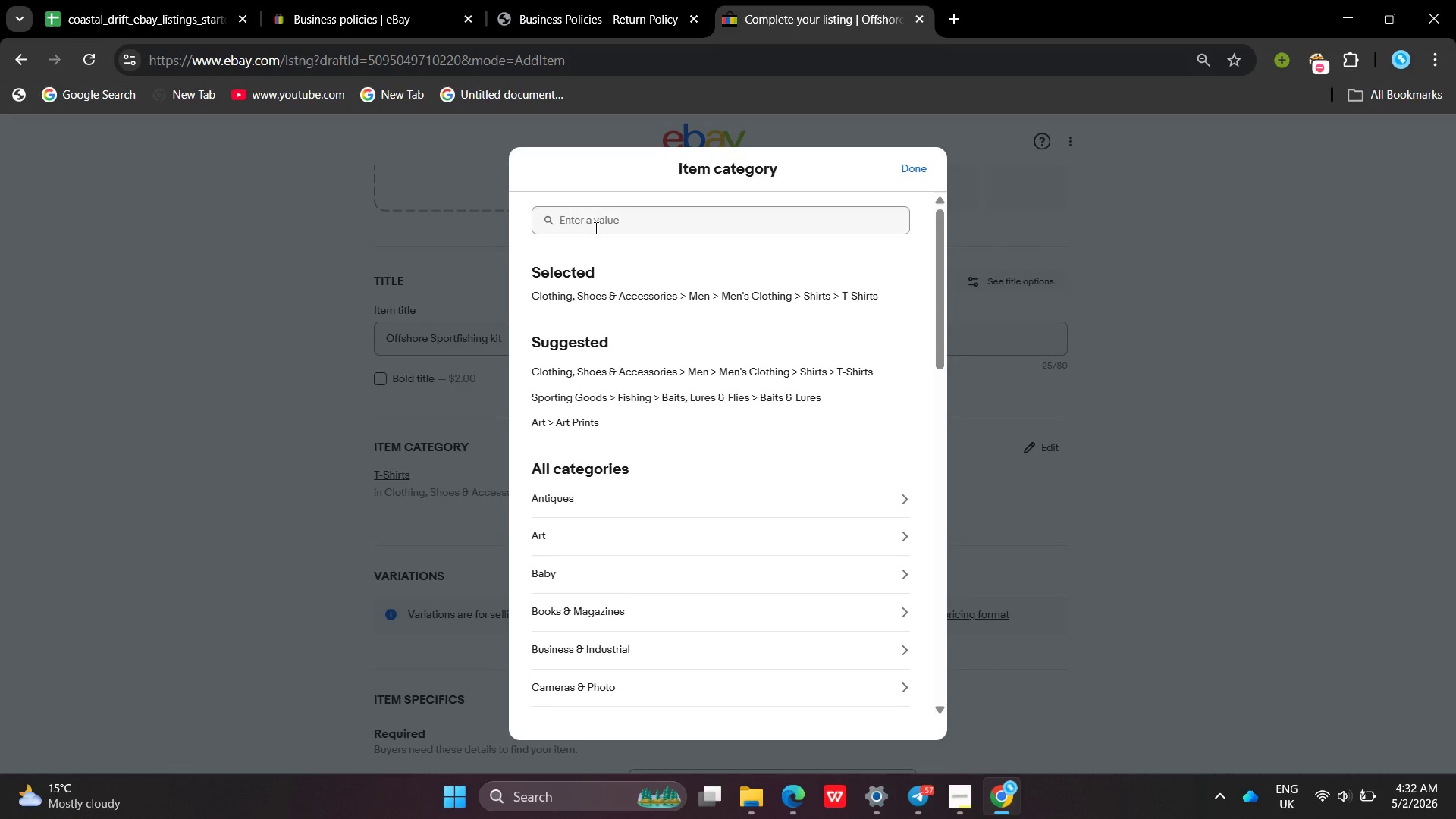 
left_click([595, 228])
 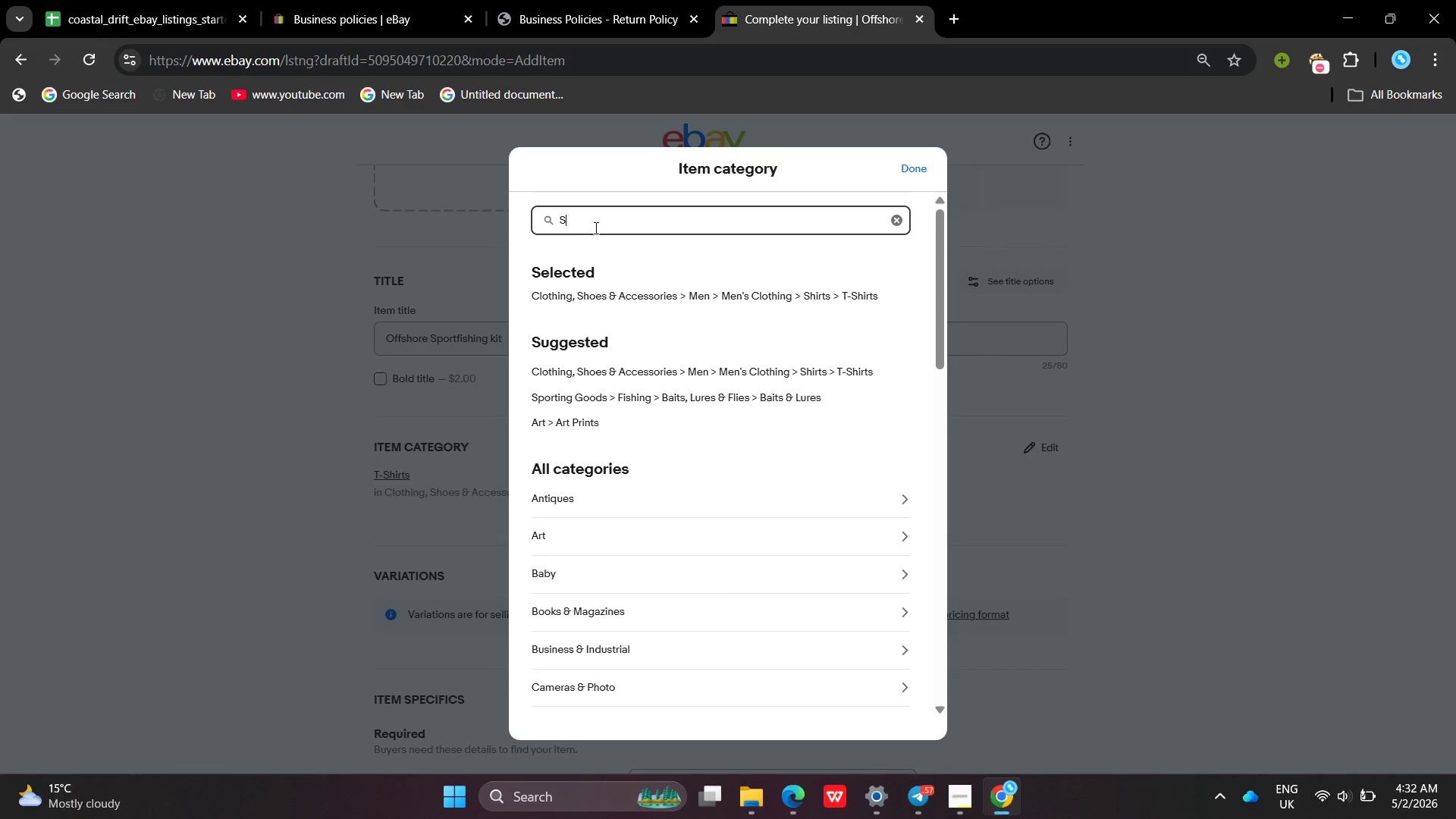 
type(Sporting g)
 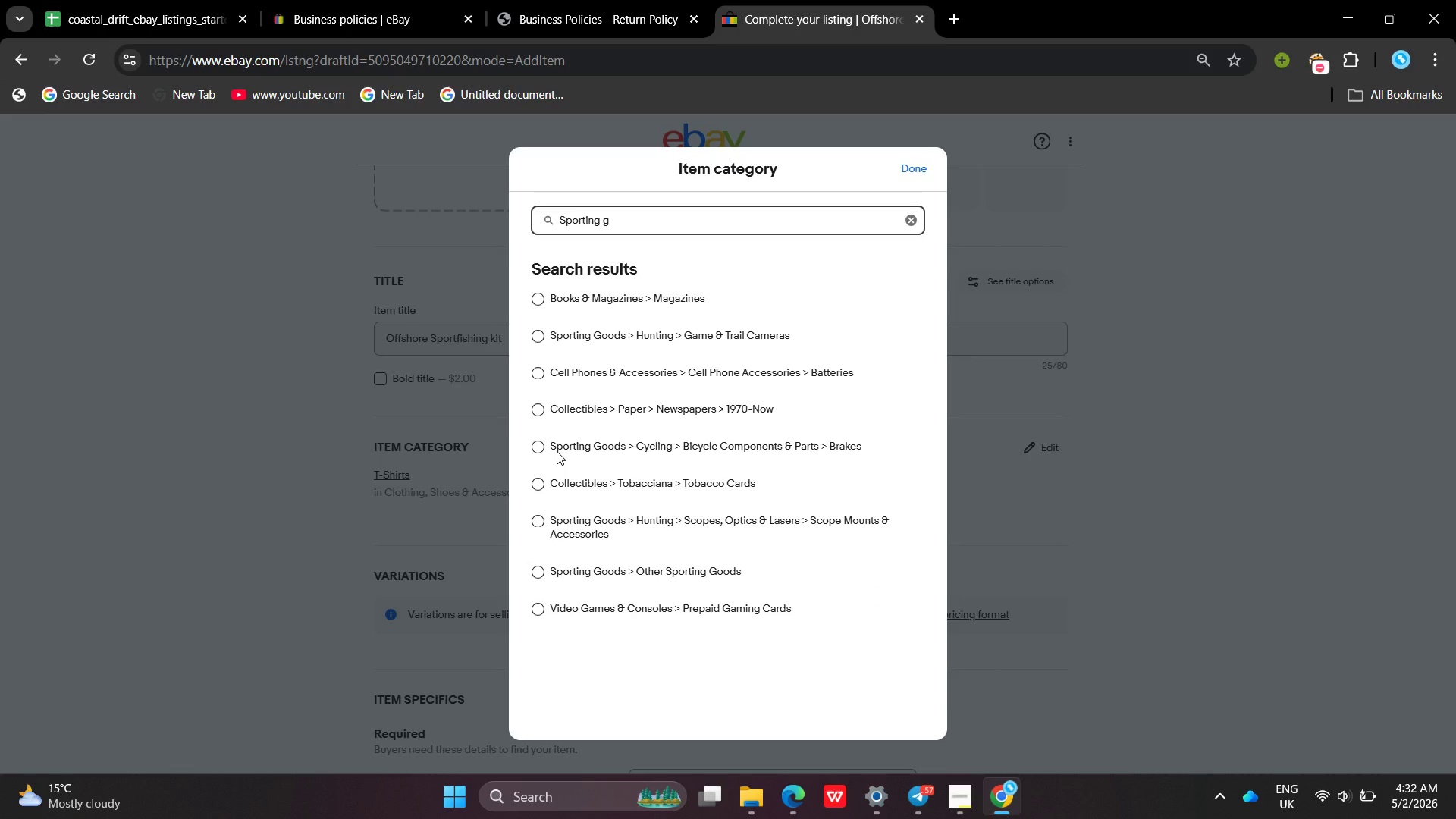 
wait(9.69)
 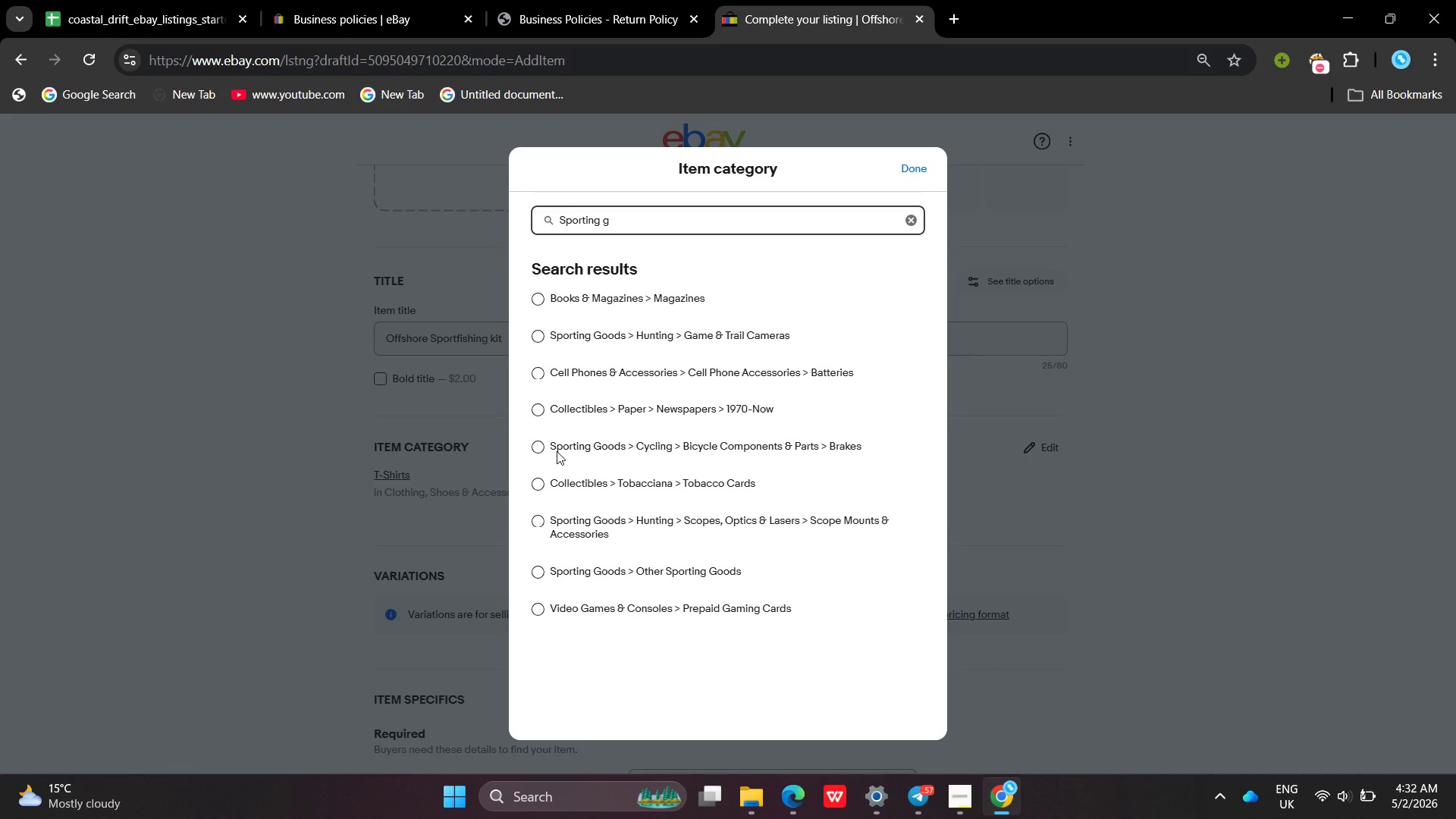 
hold_key(key=Backspace, duration=0.97)
 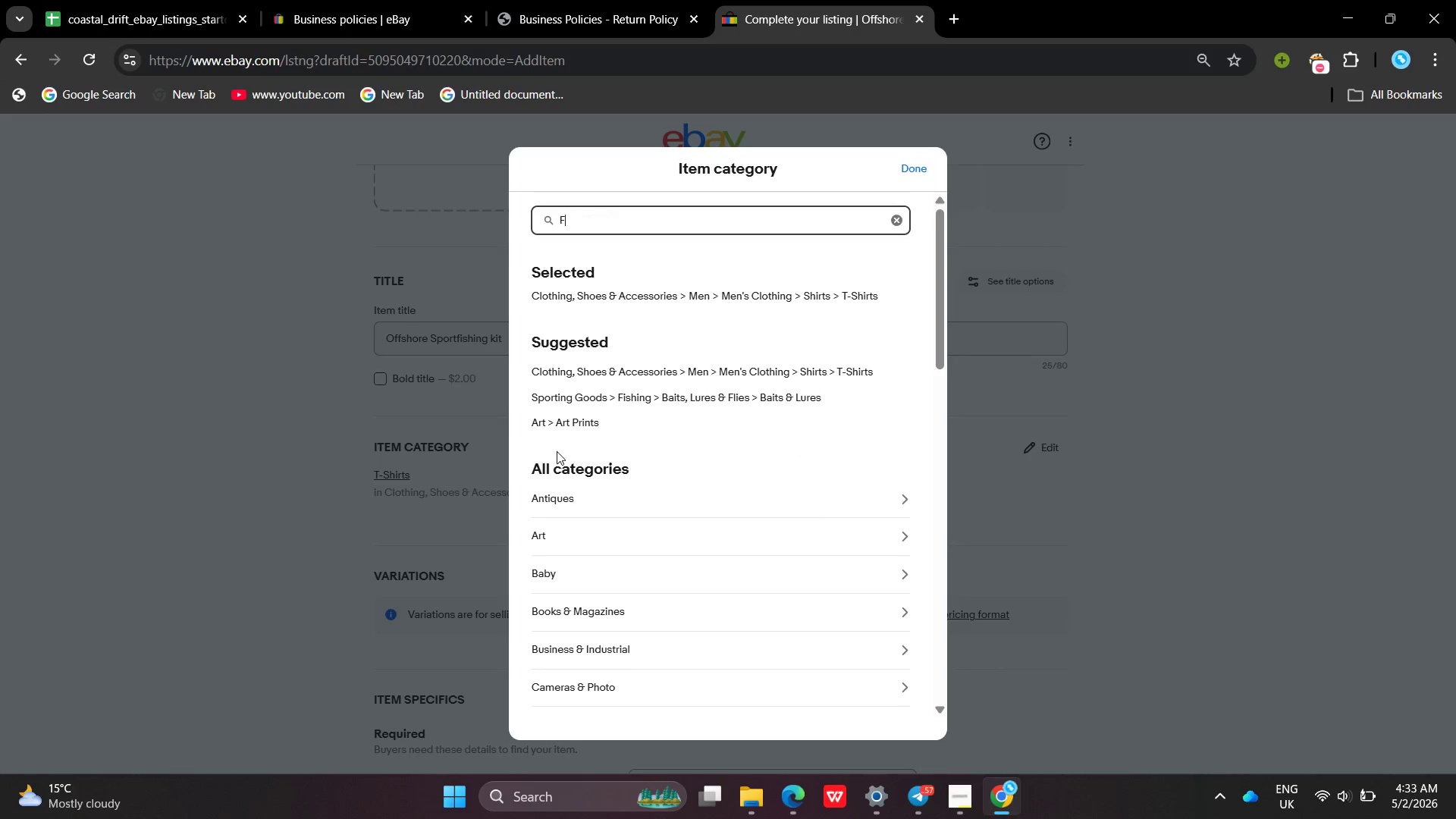 
type(Fishing Cg)
key(Backspace)
type(h)
 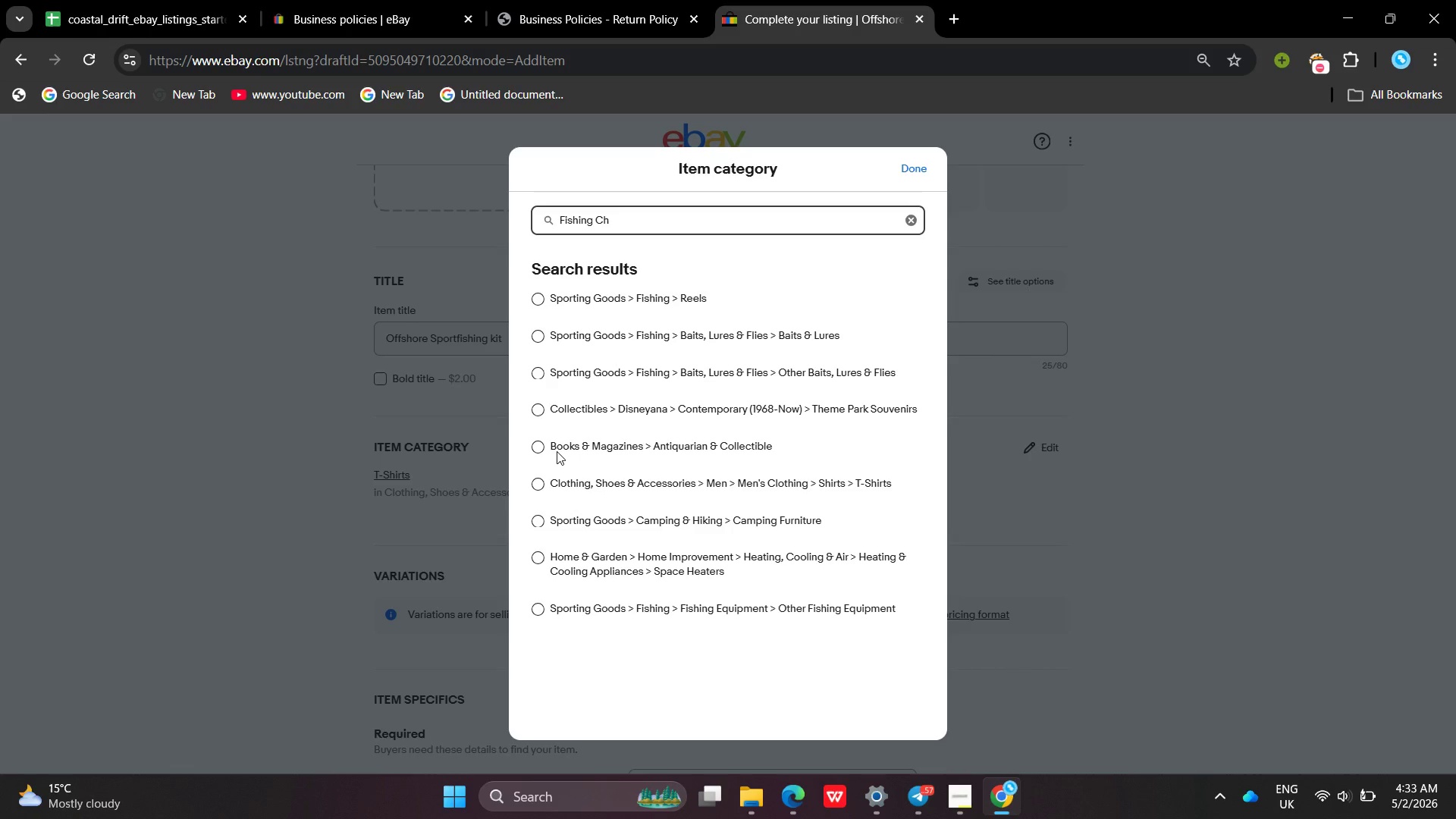 
type(arters )
 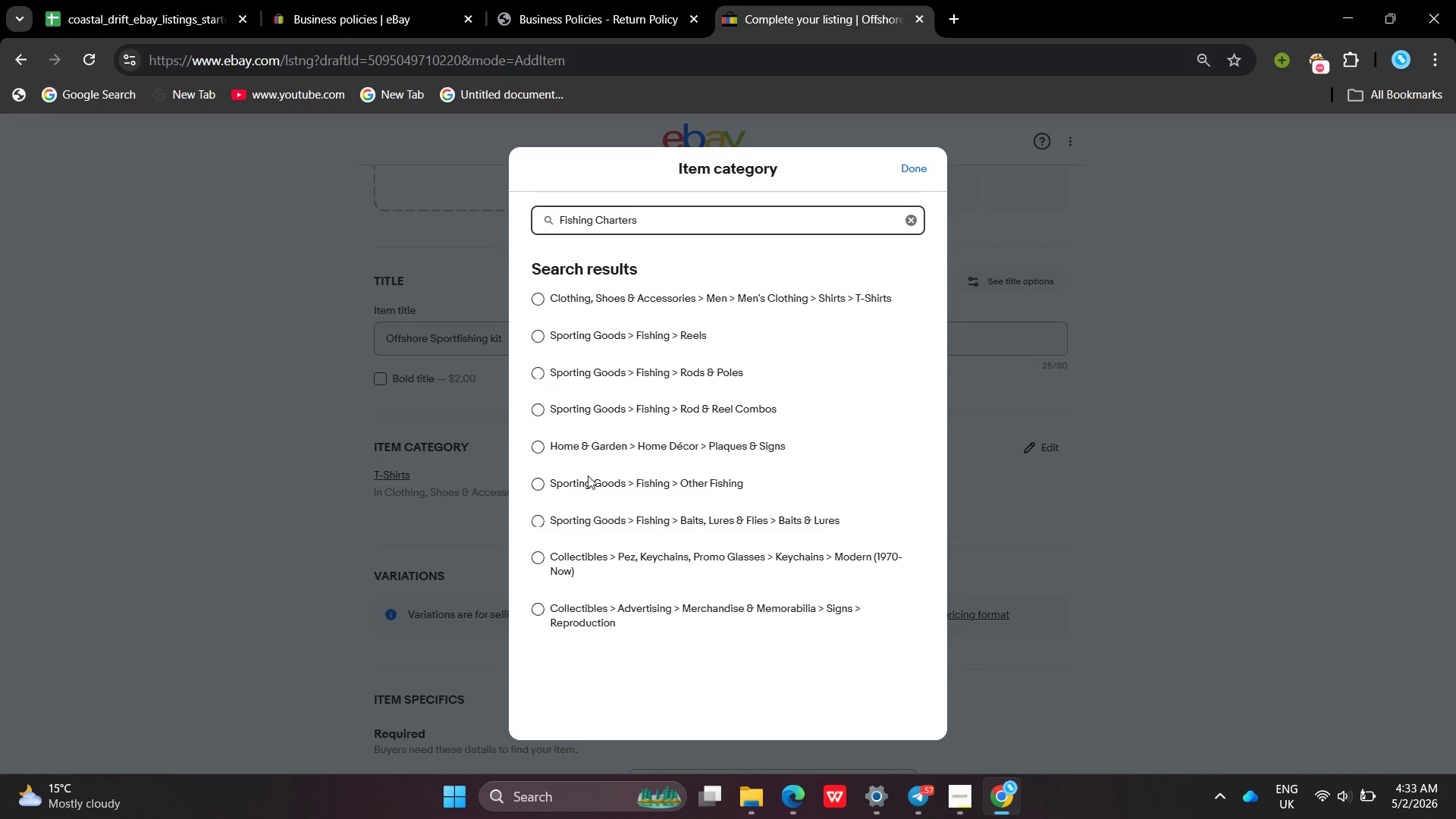 
left_click([542, 479])
 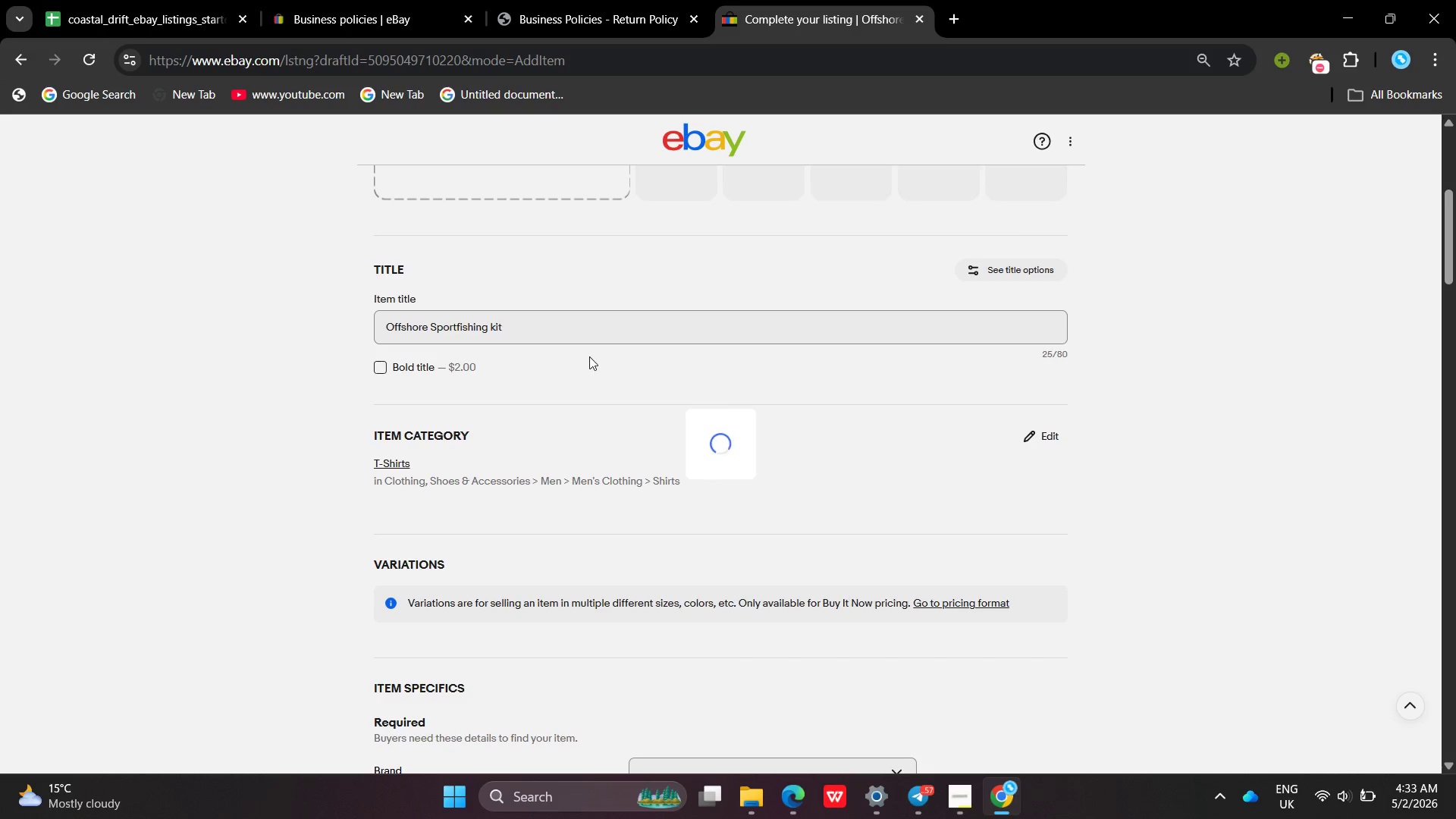 
left_click_drag(start_coordinate=[556, 319], to_coordinate=[229, 281])
 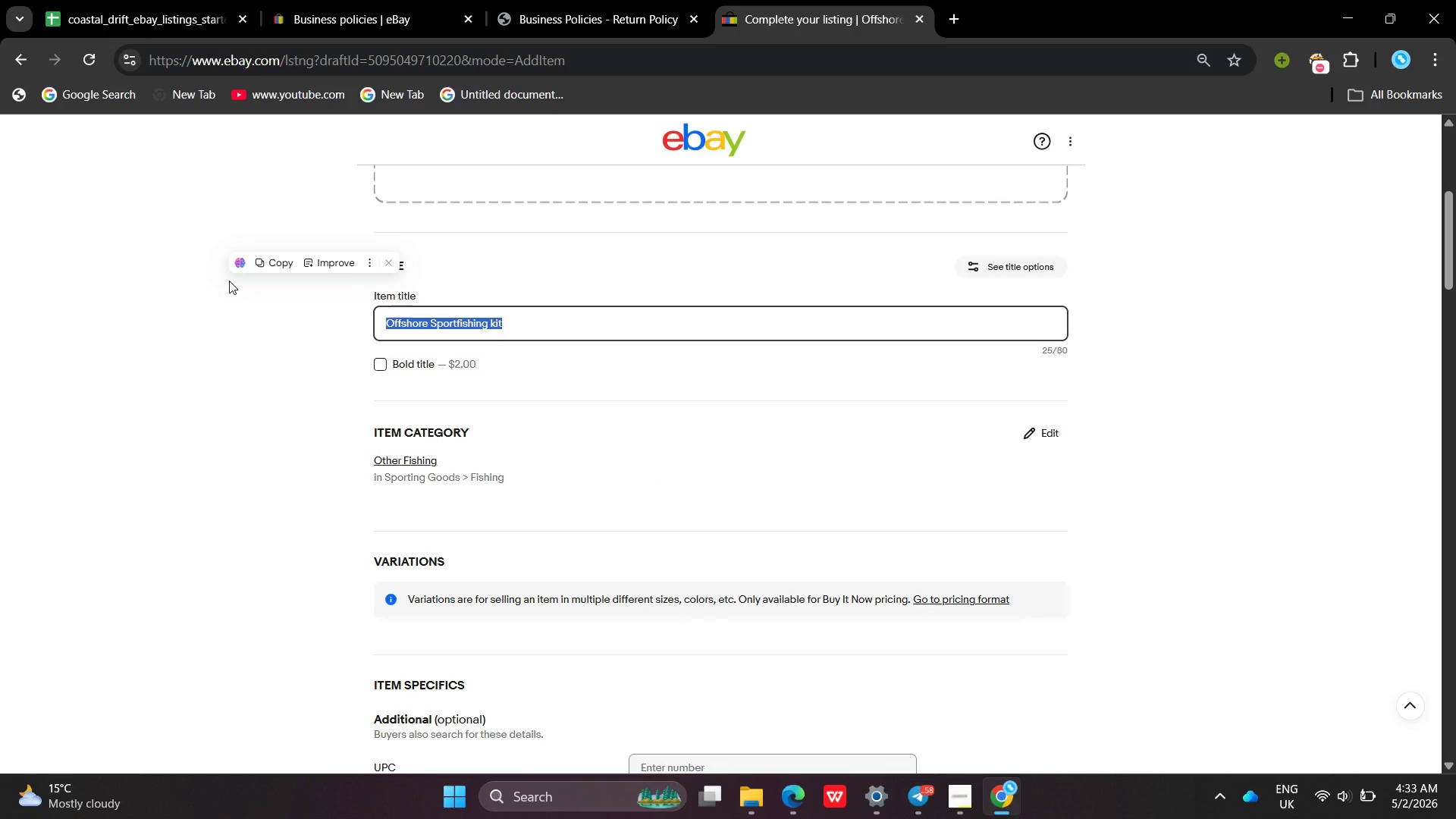 
wait(16.55)
 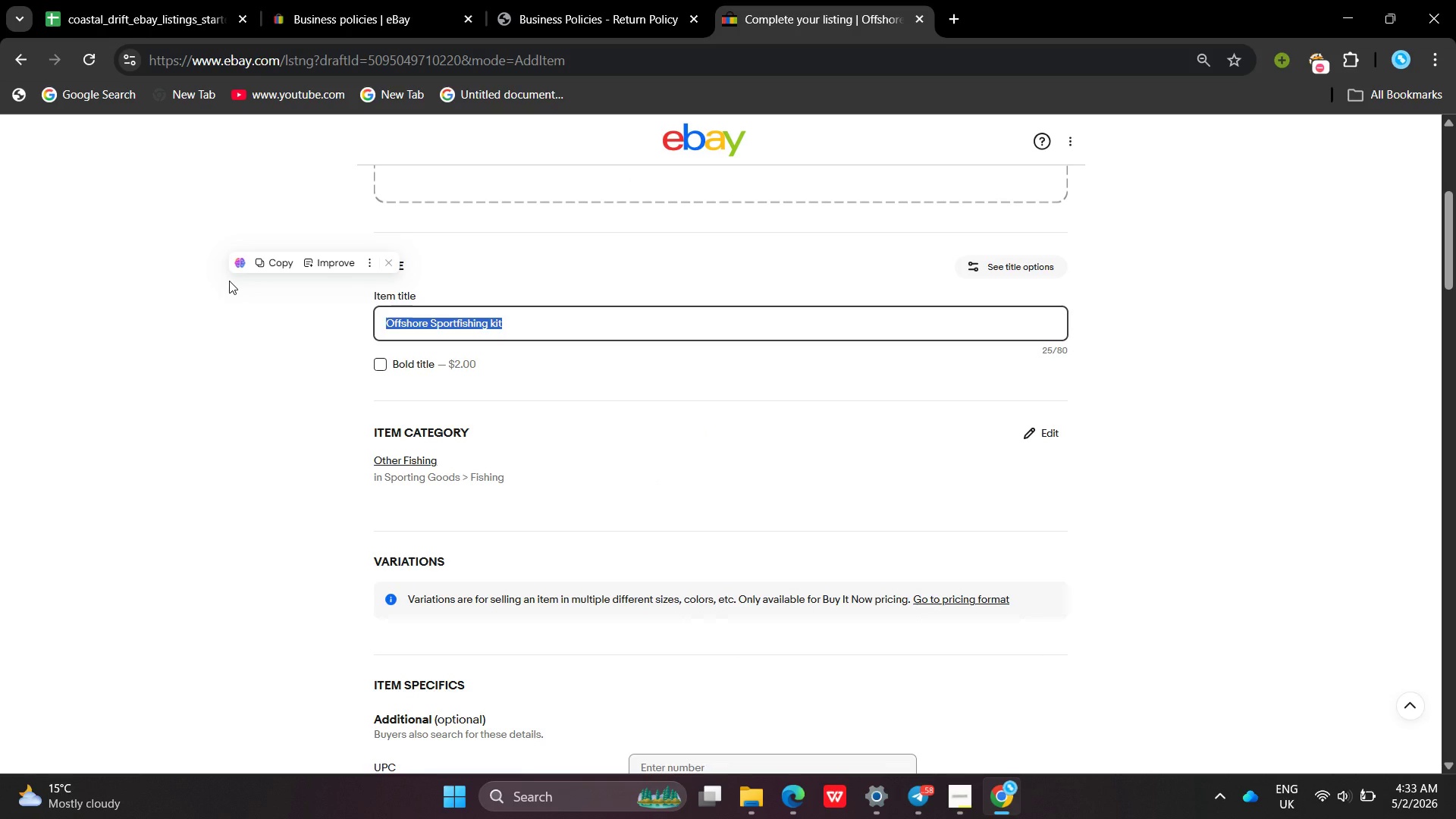 
key(Backspace)
 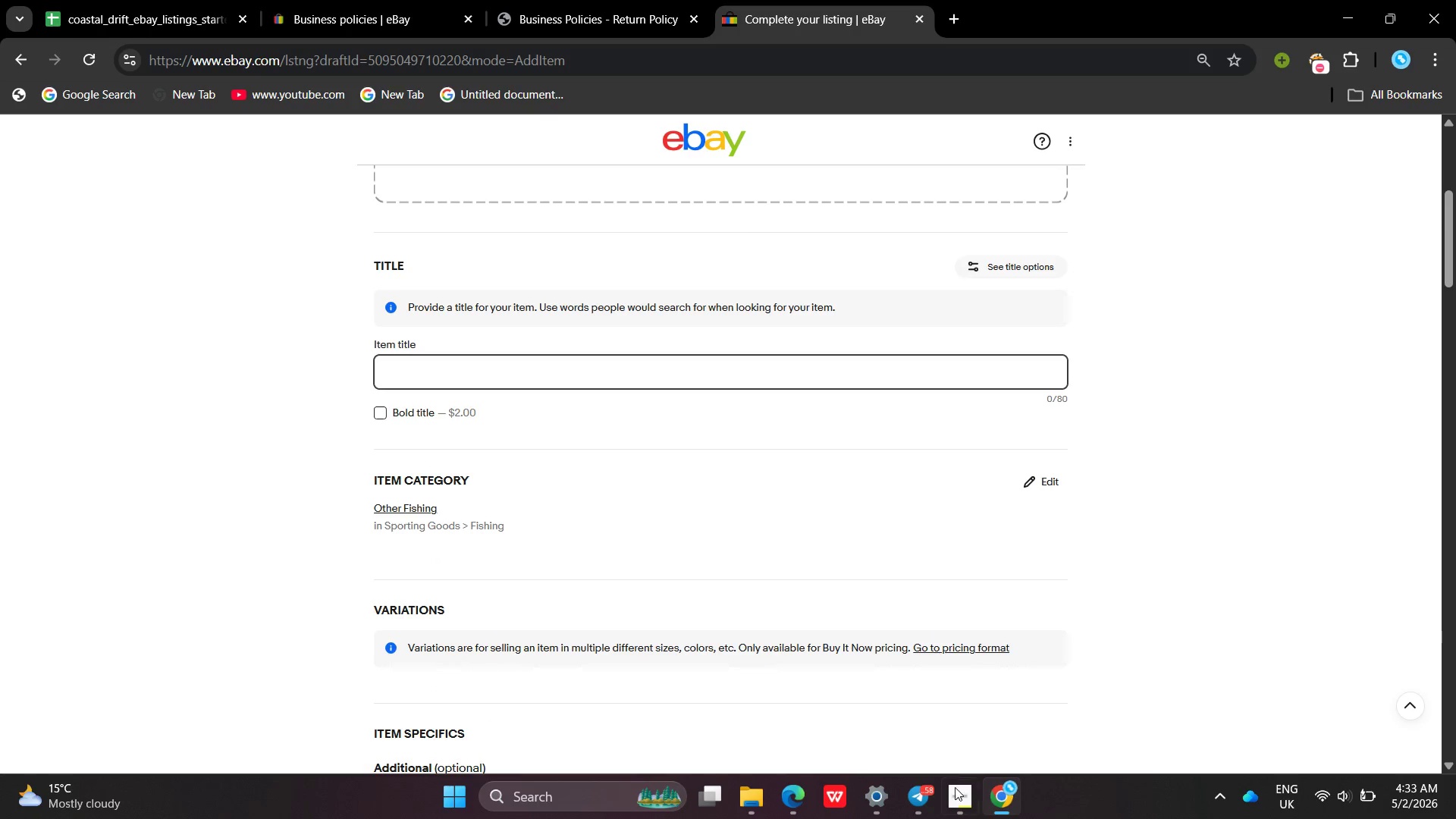 
left_click([959, 805])